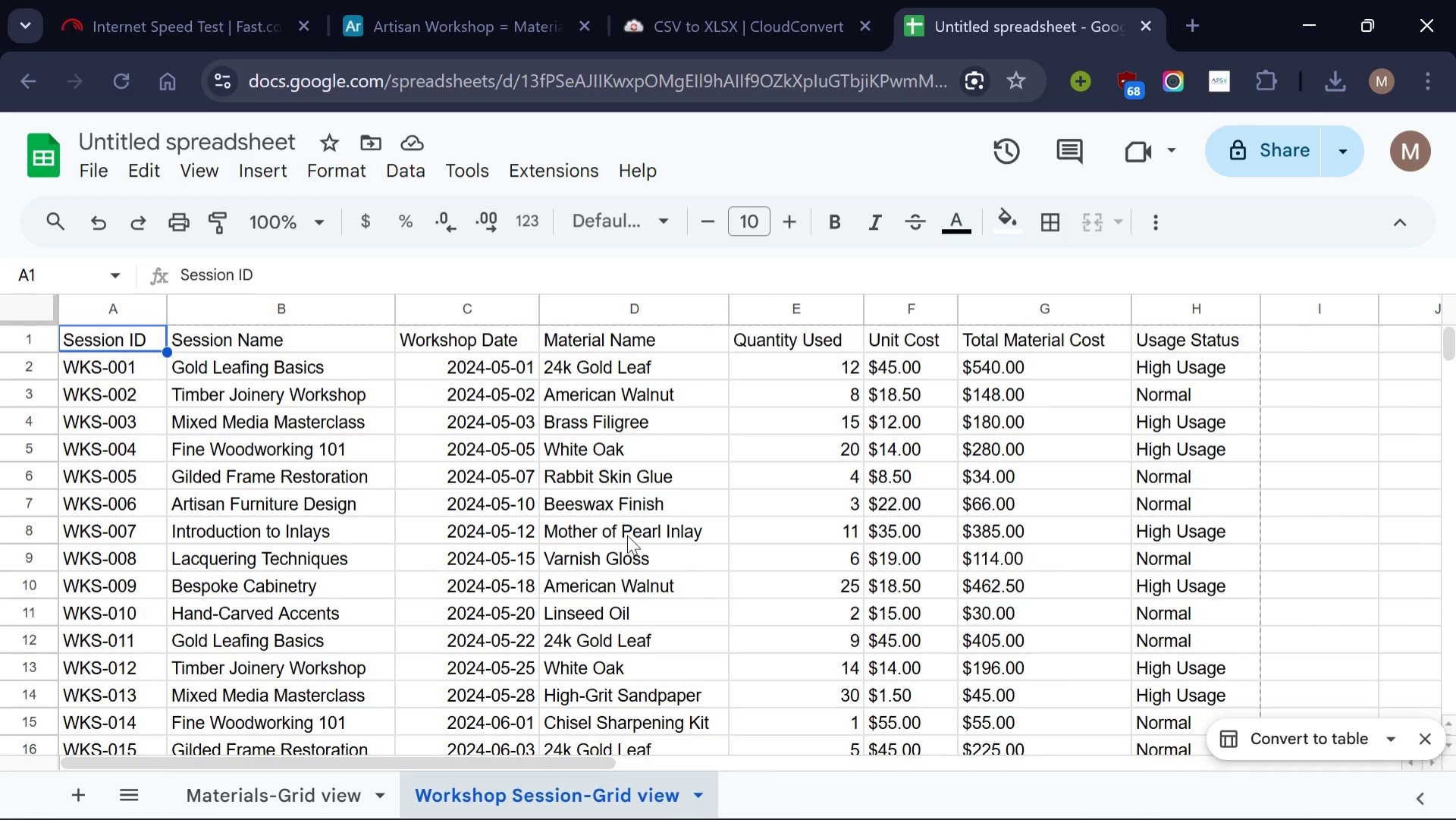 
scroll: coordinate [1183, 511], scroll_direction: none, amount: 0.0
 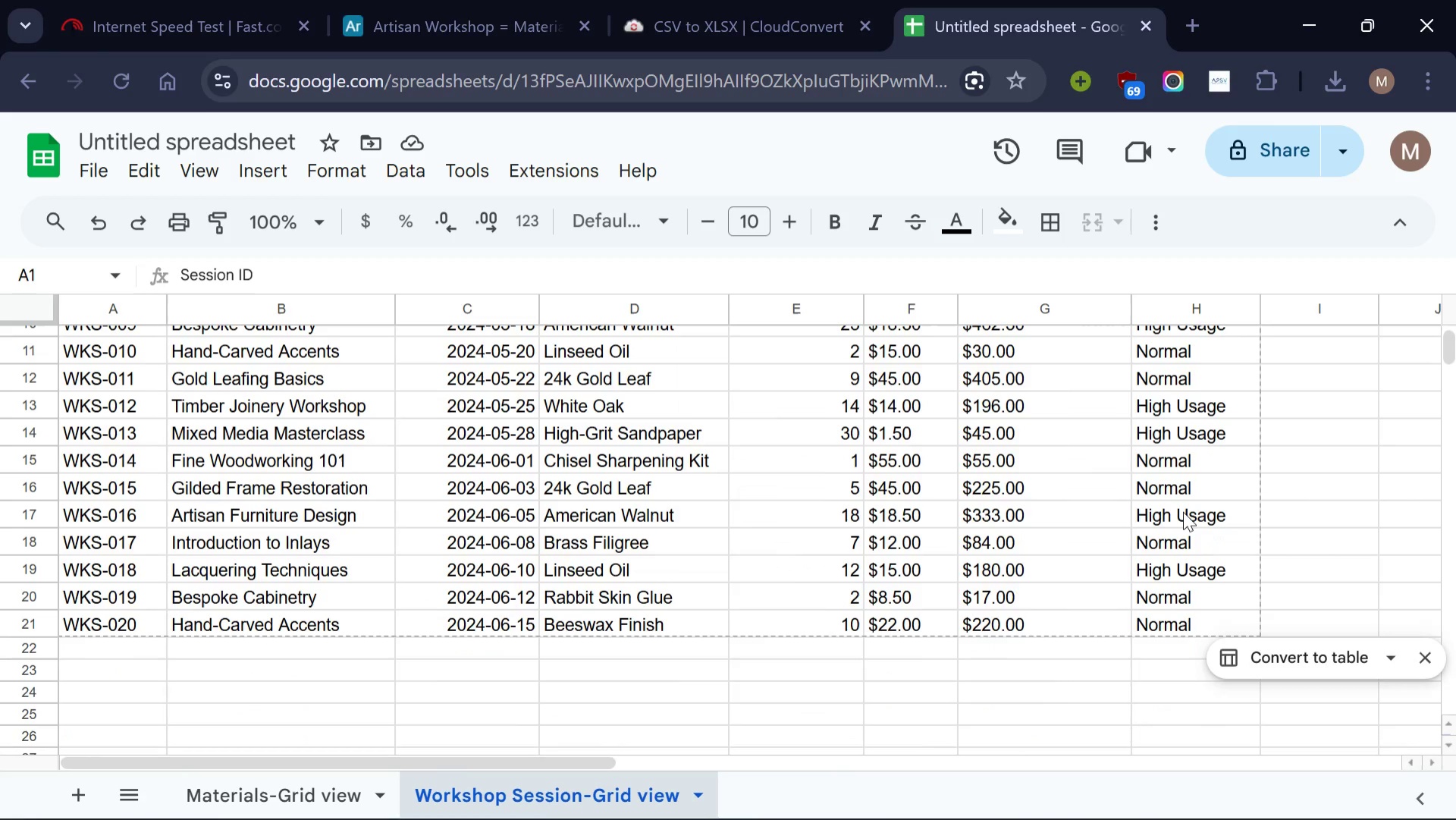 
scroll: coordinate [1183, 511], scroll_direction: up, amount: 7.0
 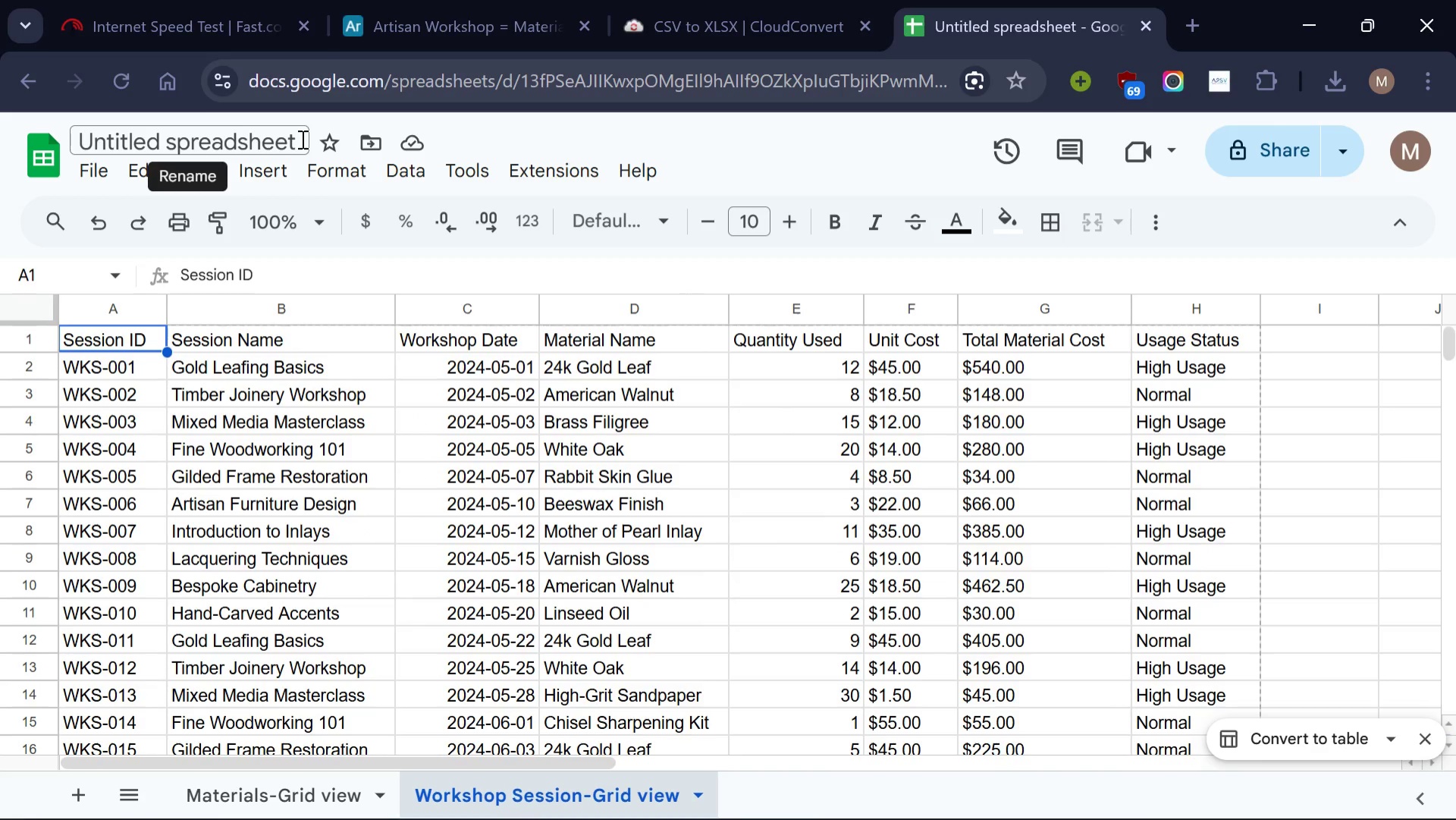 
left_click([294, 140])
 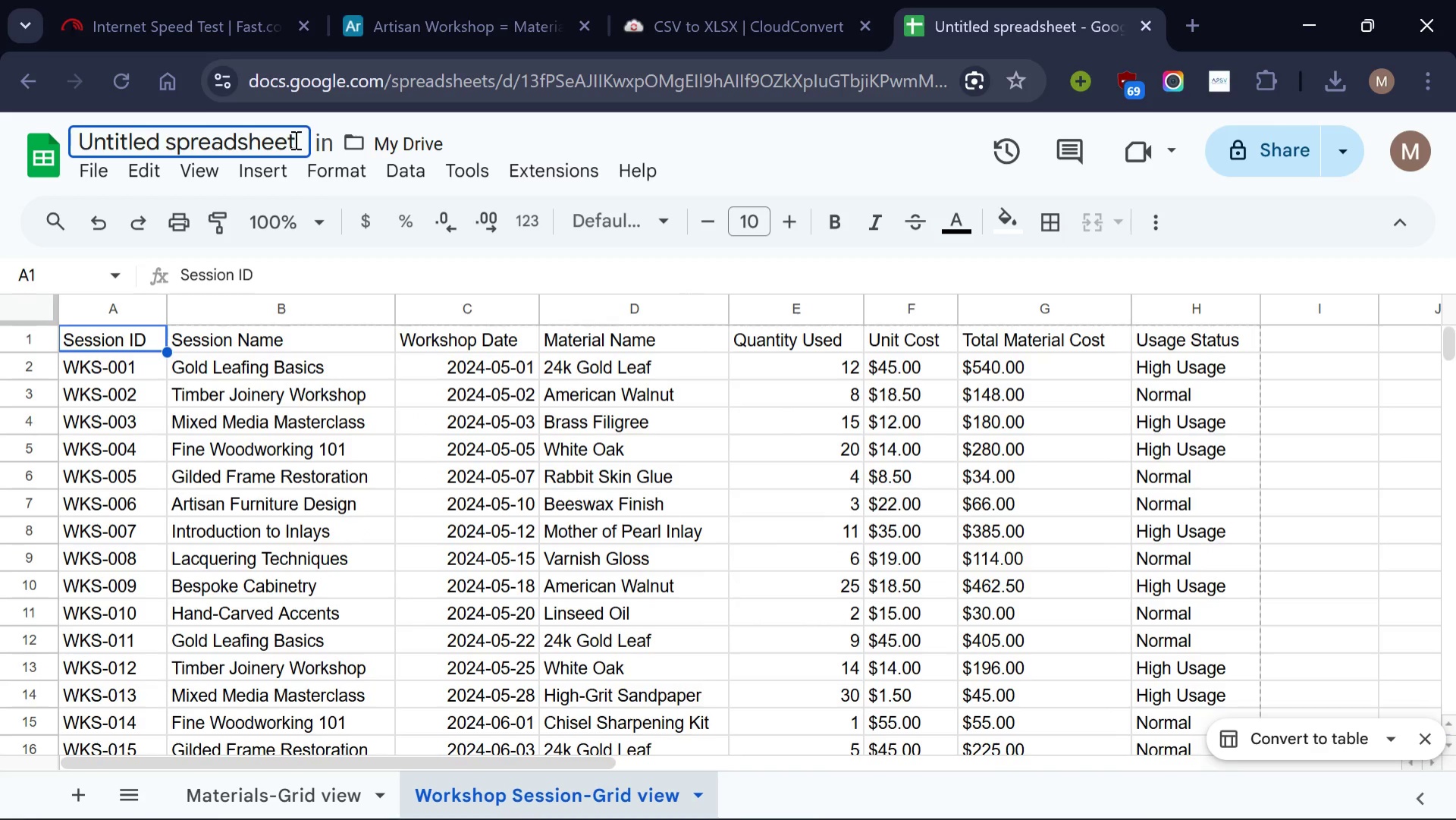 
hold_key(key=Backspace, duration=1.27)
 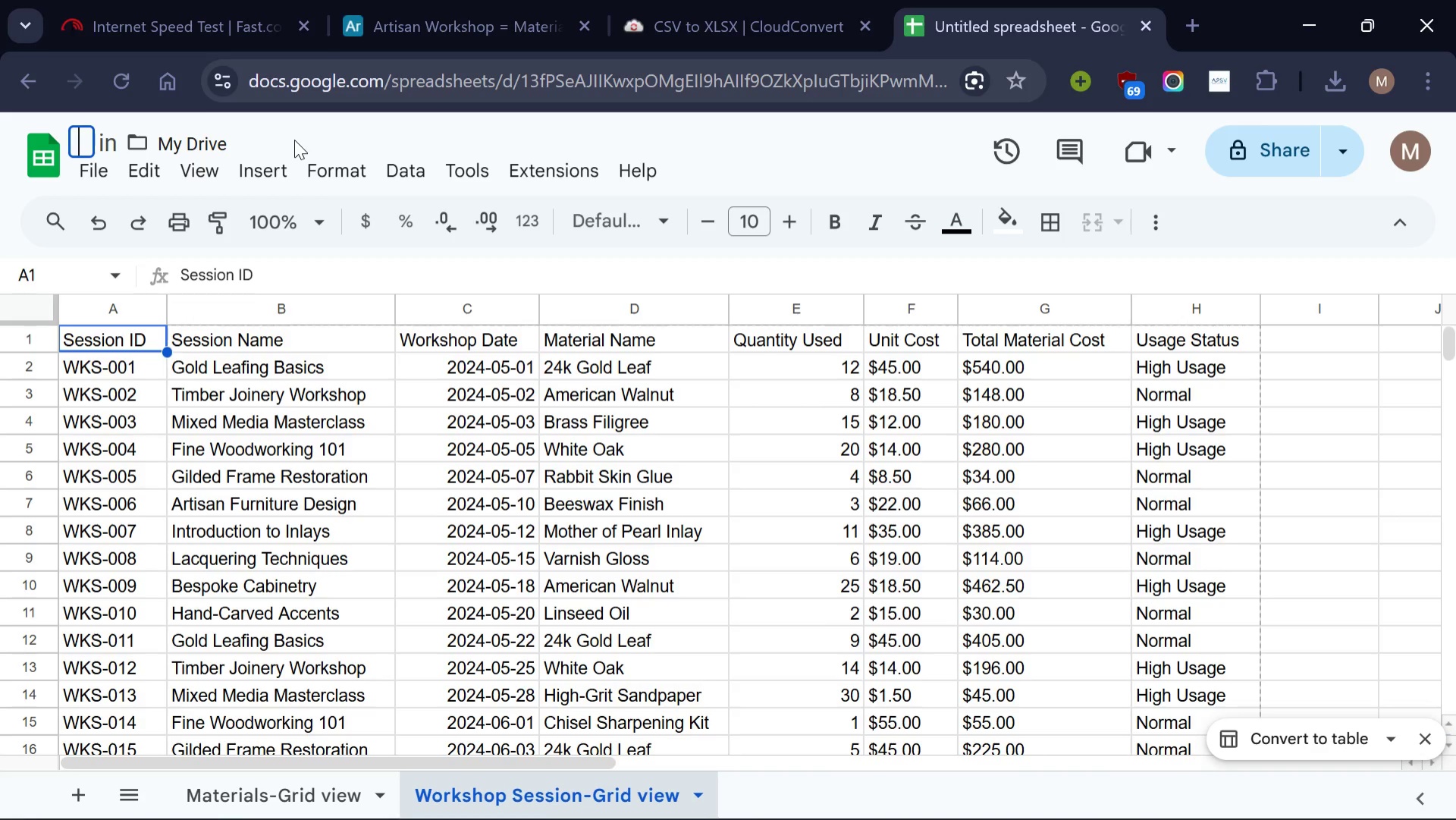 
wait(12.39)
 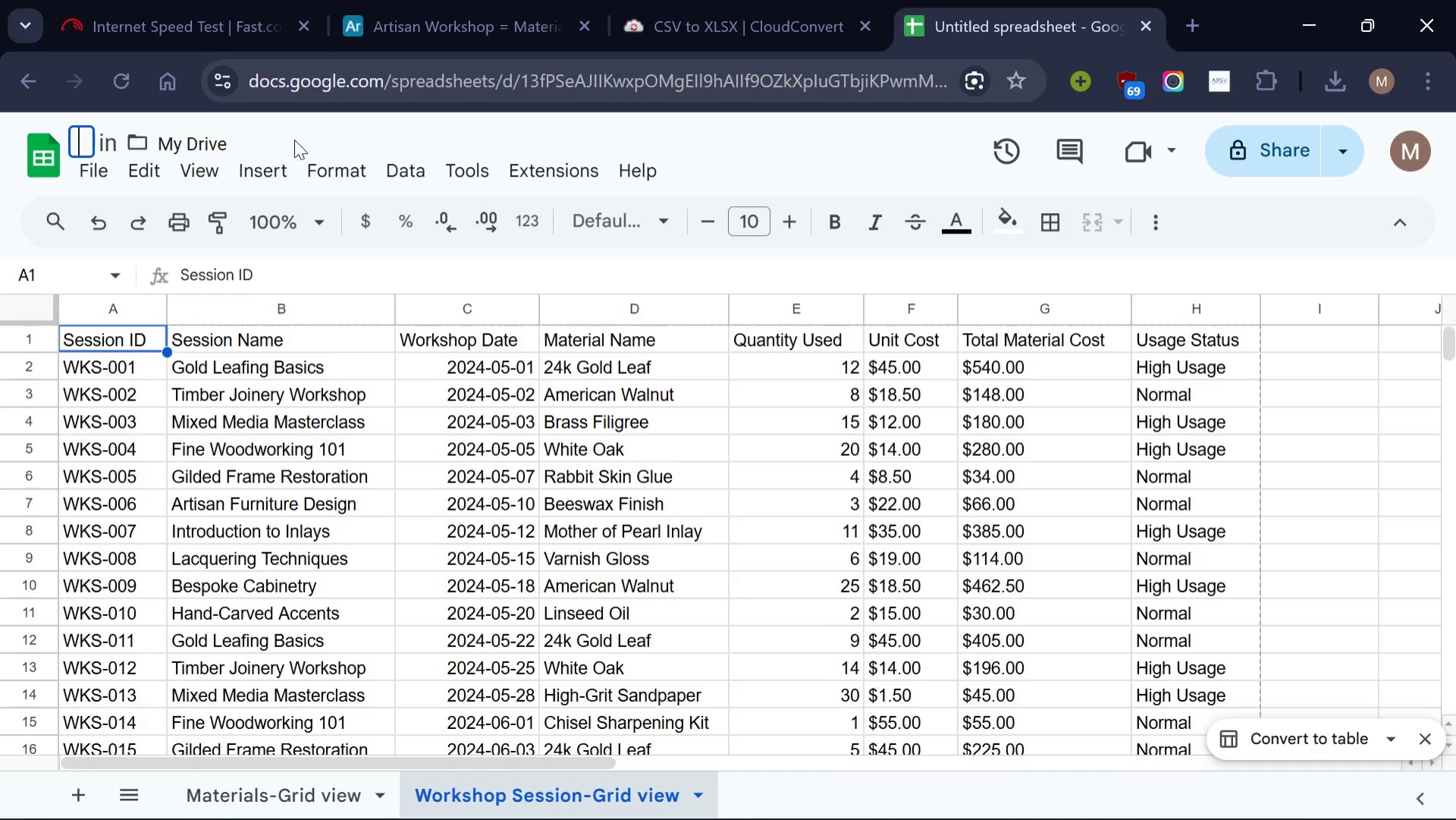 
hold_key(key=ShiftLeft, duration=0.39)
 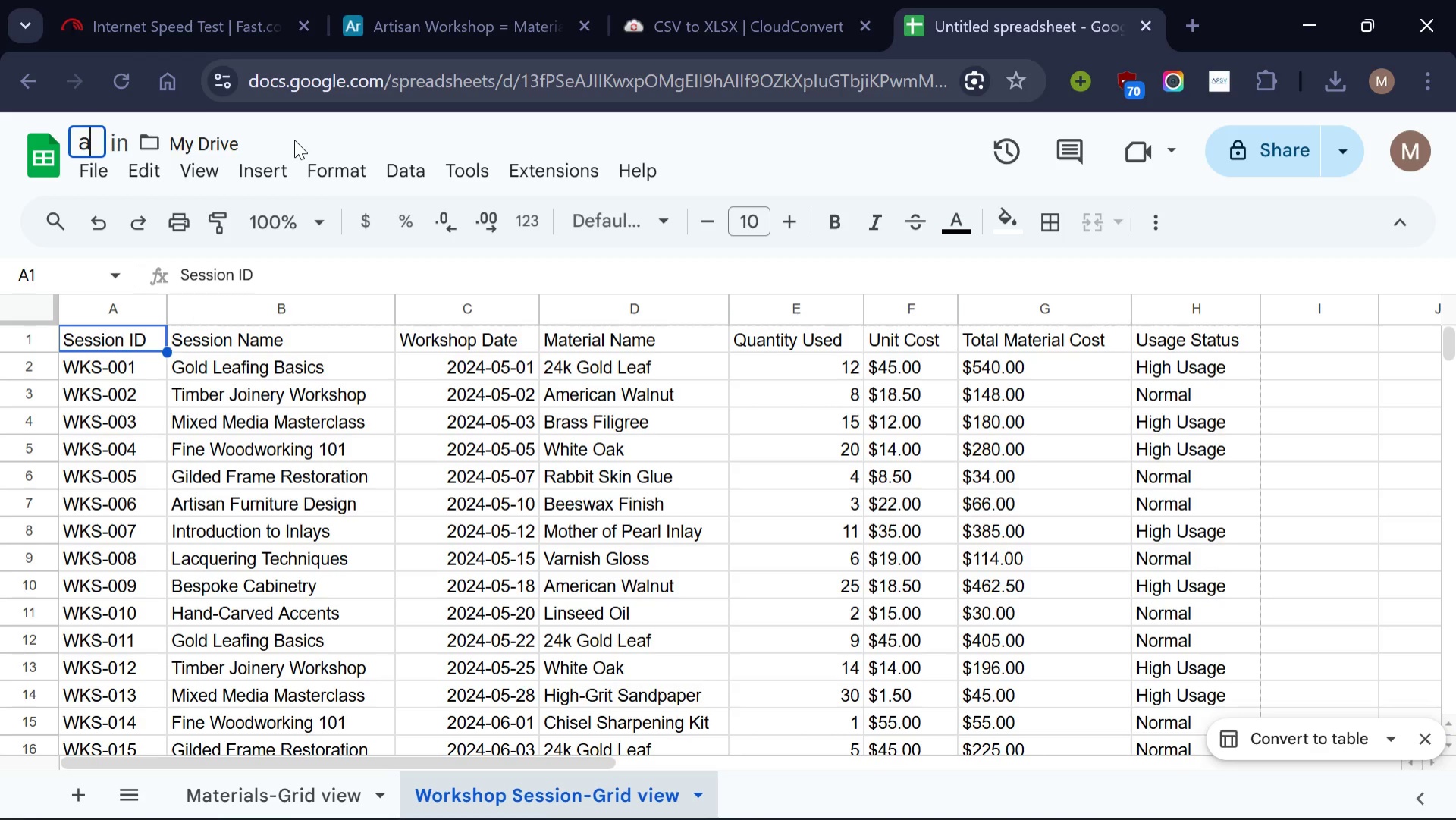 
type(aA)
key(Backspace)
key(Backspace)
type(Artisan )
key(Backspace)
type(_Workshop_Materials)
 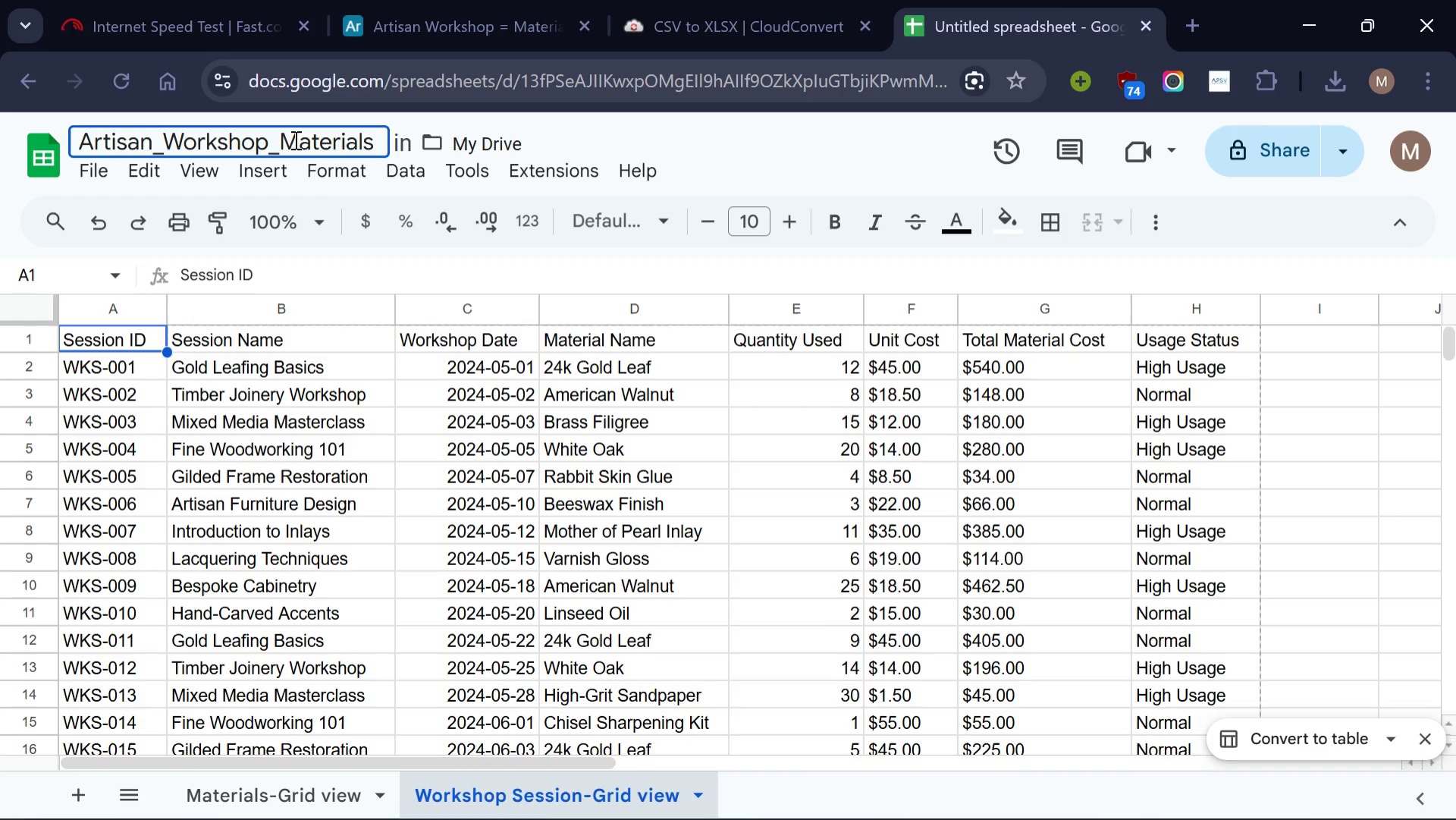 
type(_Cost)
 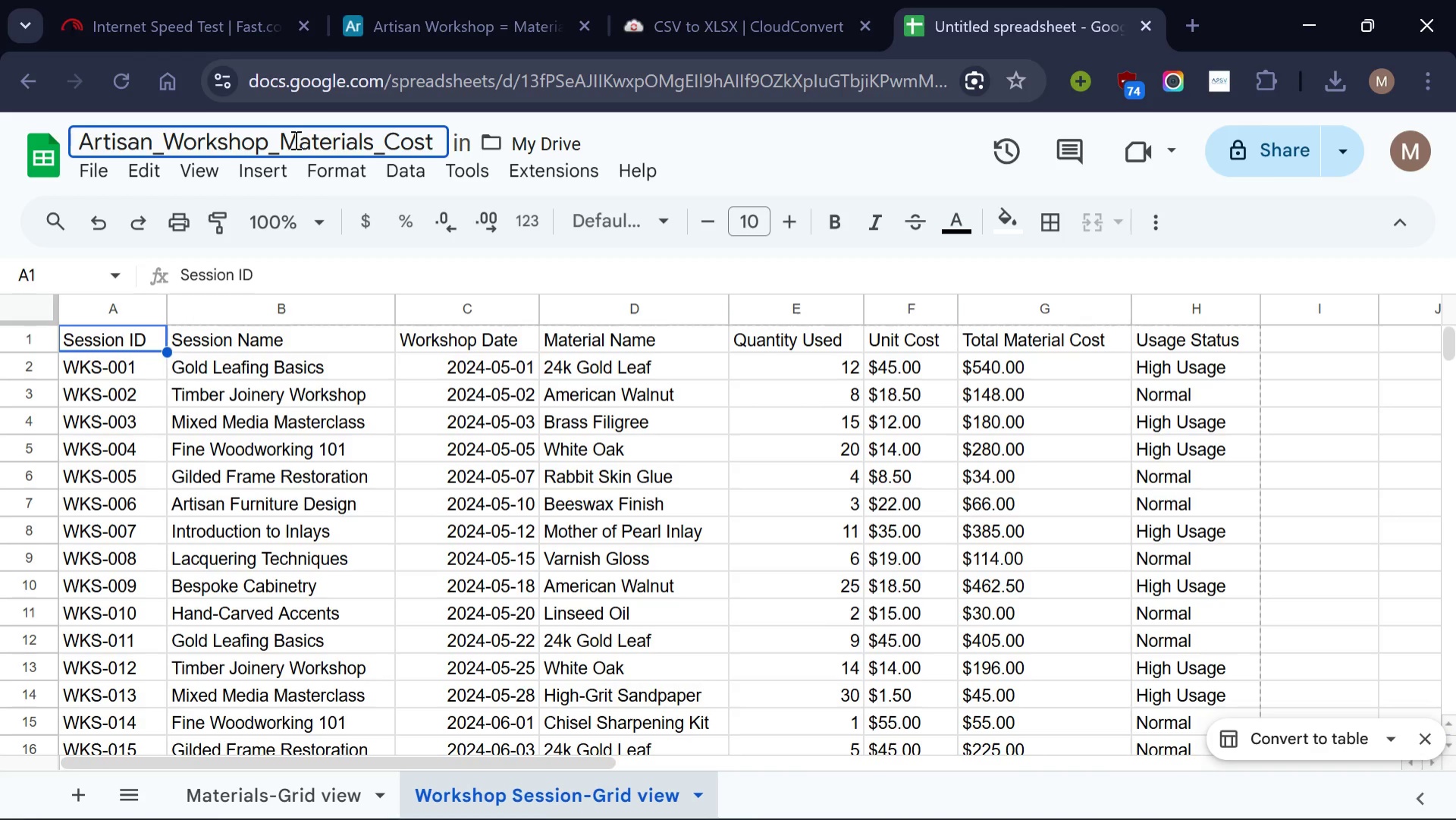 
key(Enter)
 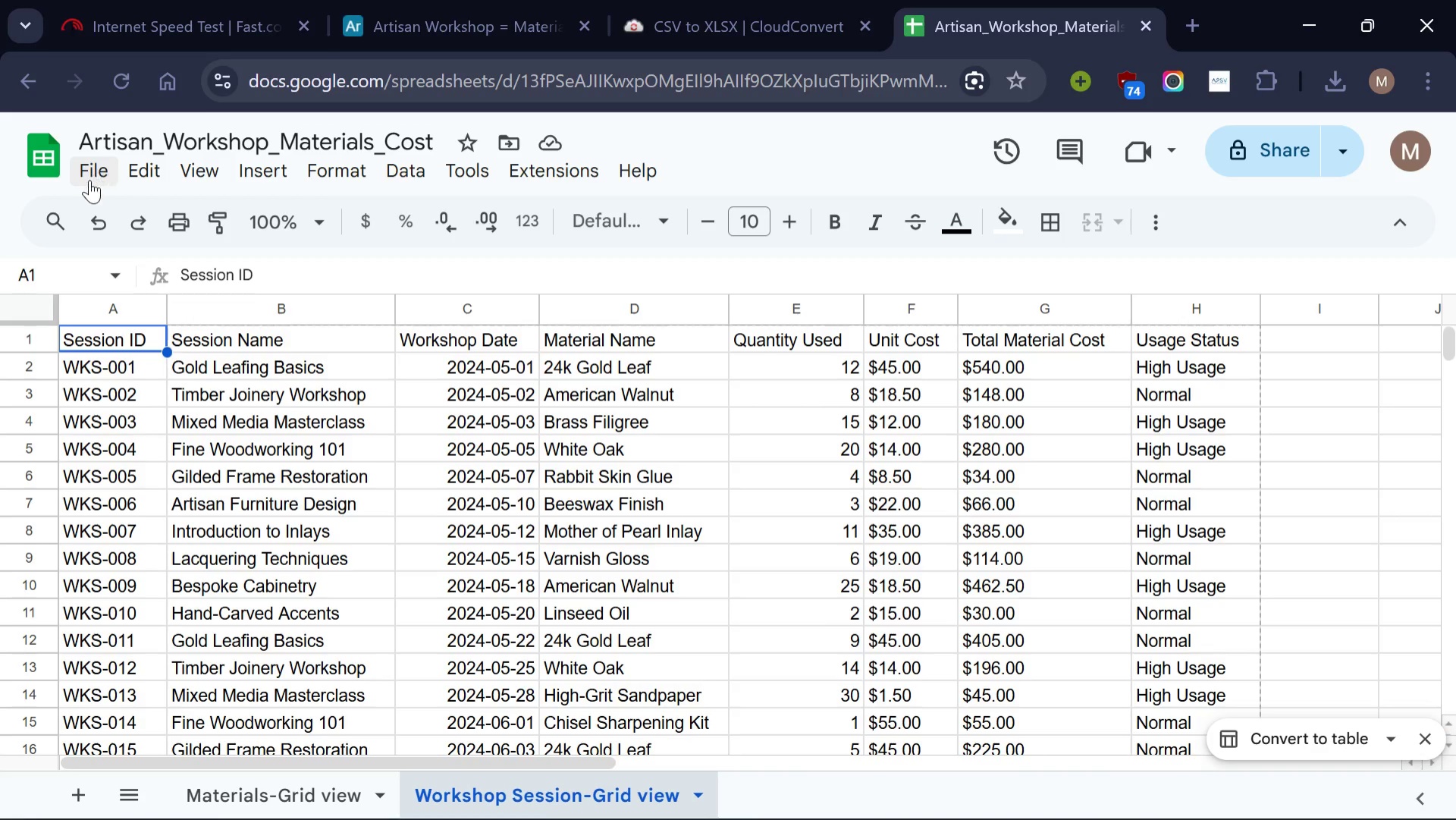 
left_click([88, 180])
 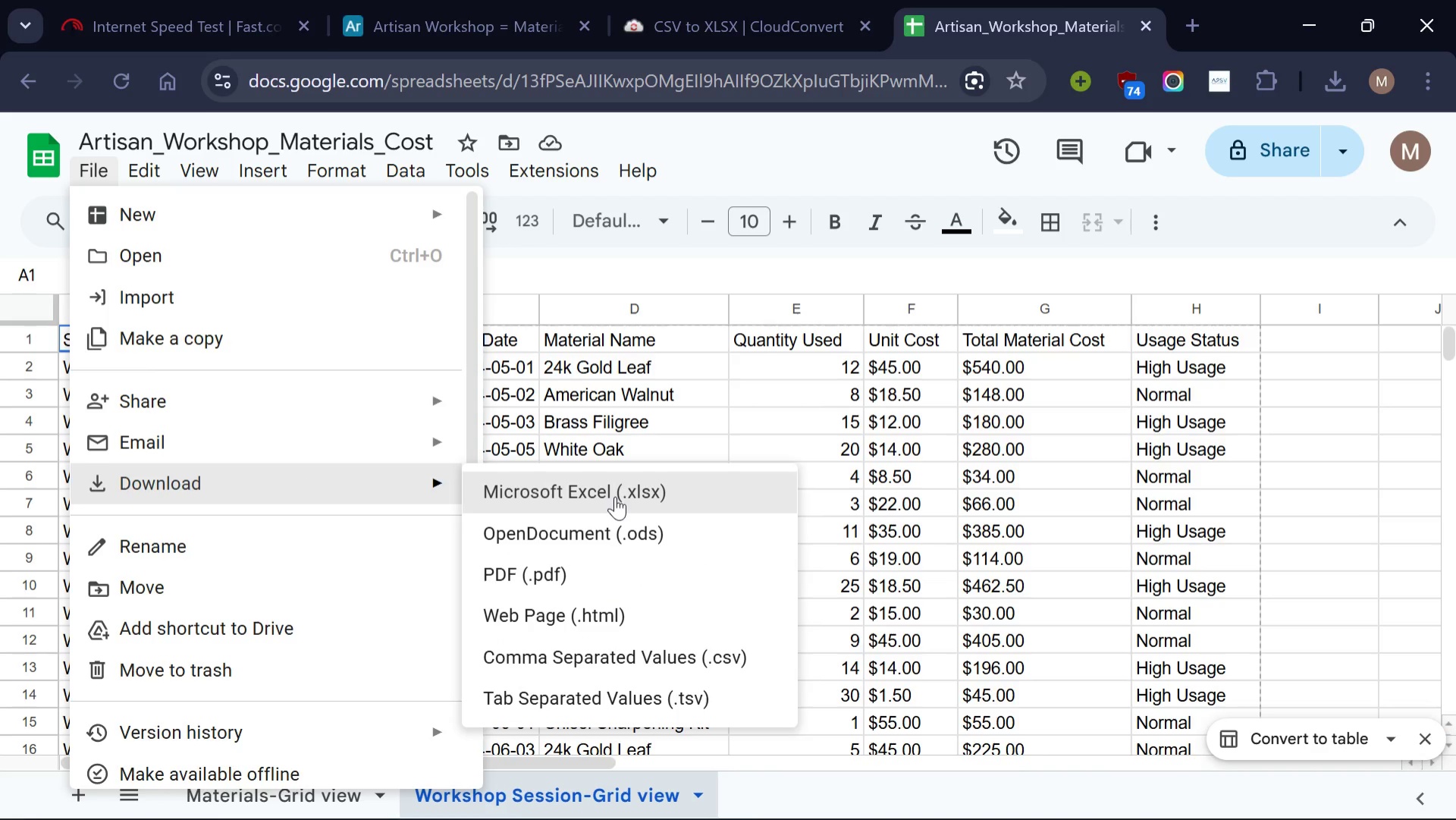 
wait(5.78)
 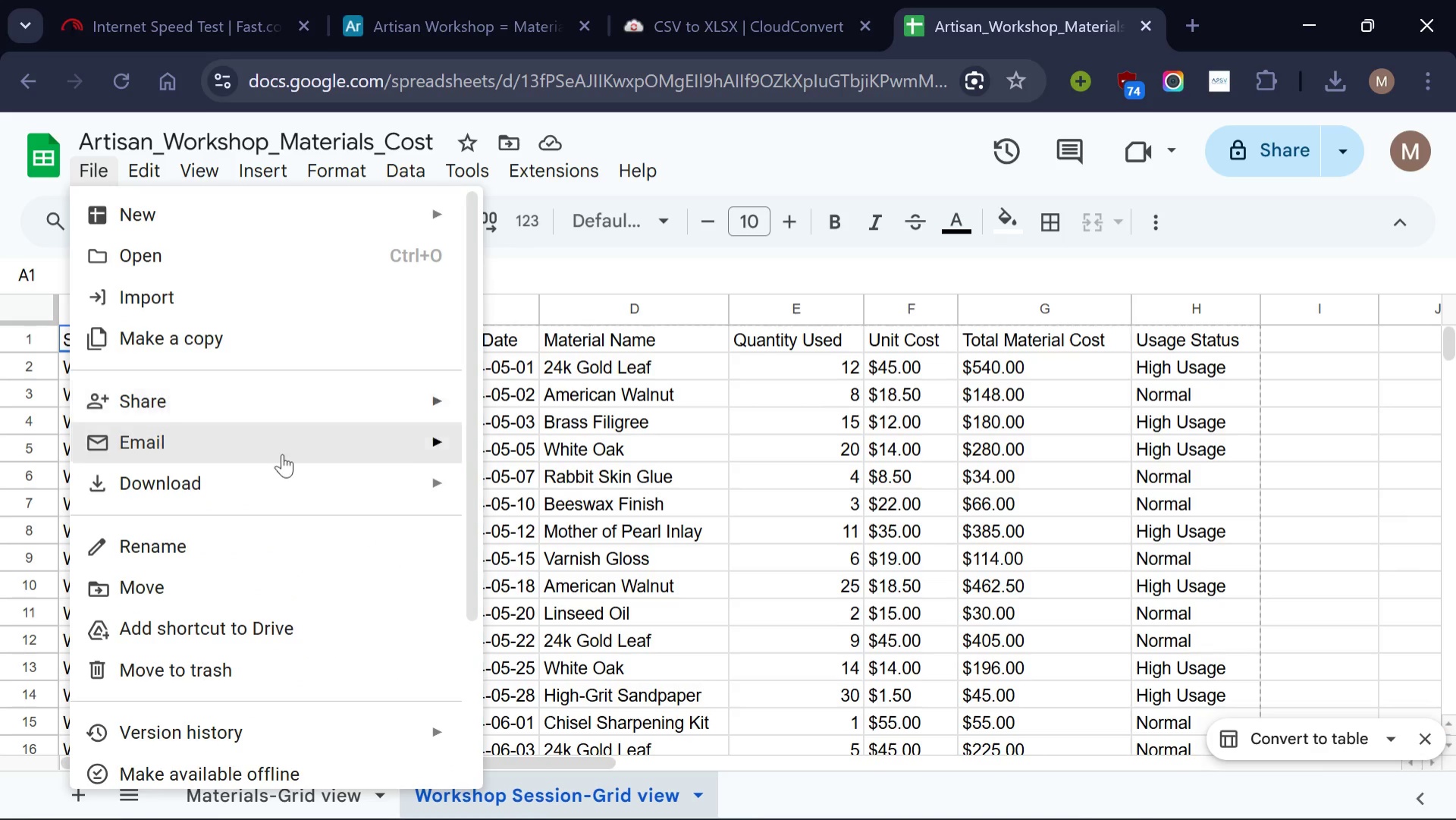 
left_click([615, 496])
 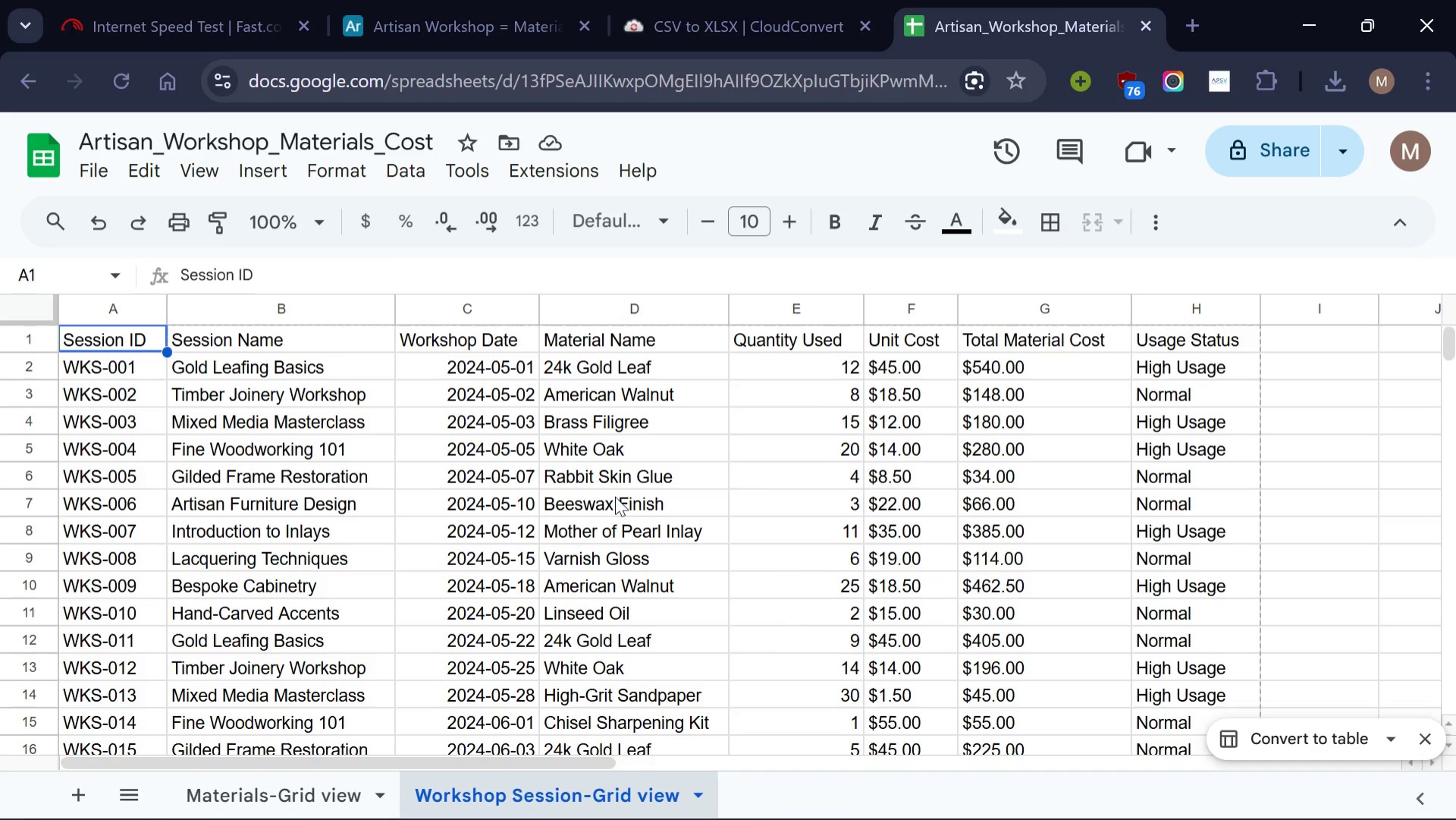 
mouse_move([896, 153])
 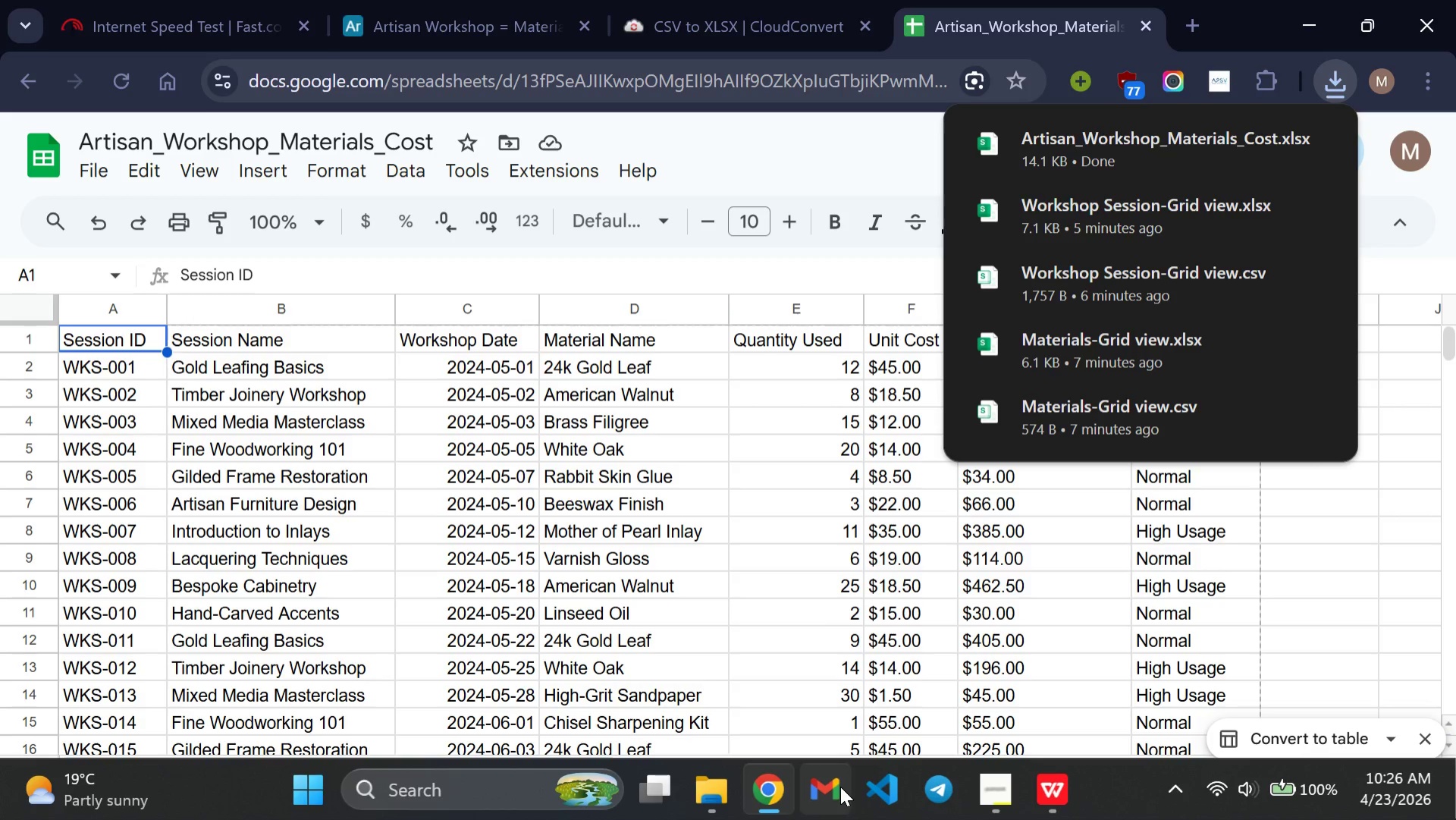 
mouse_move([771, 792])
 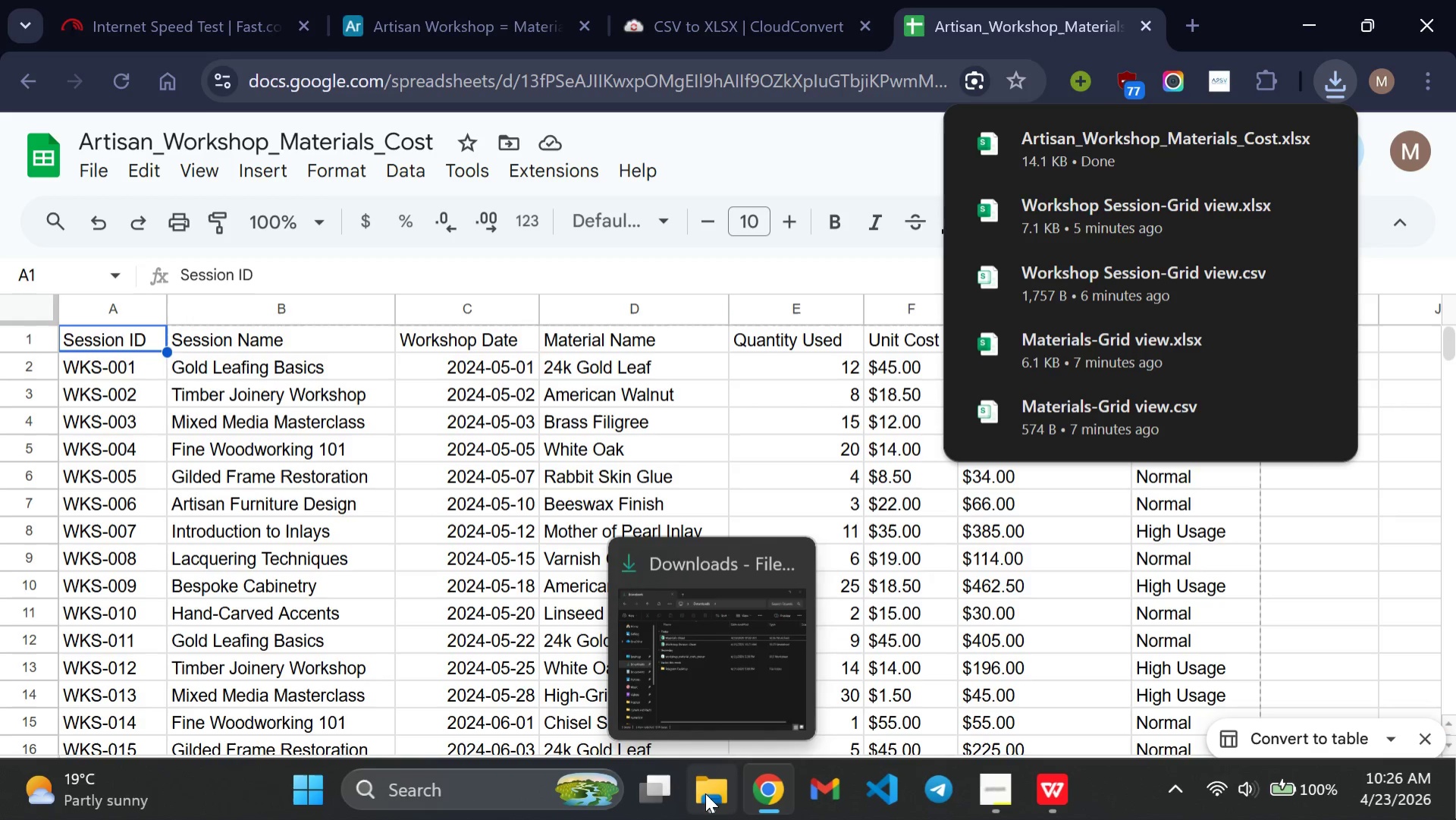 
left_click([705, 793])
 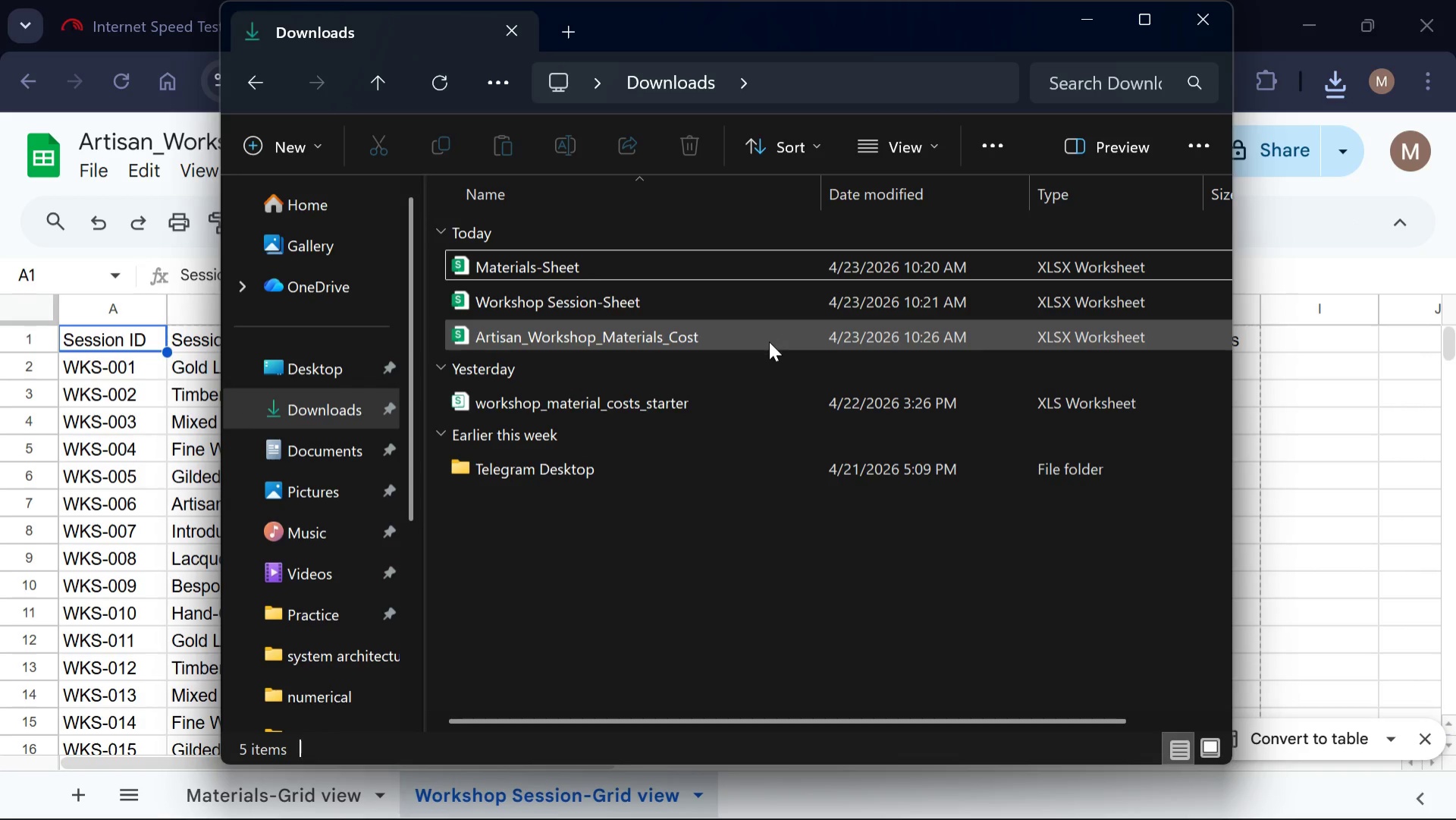 
double_click([769, 345])
 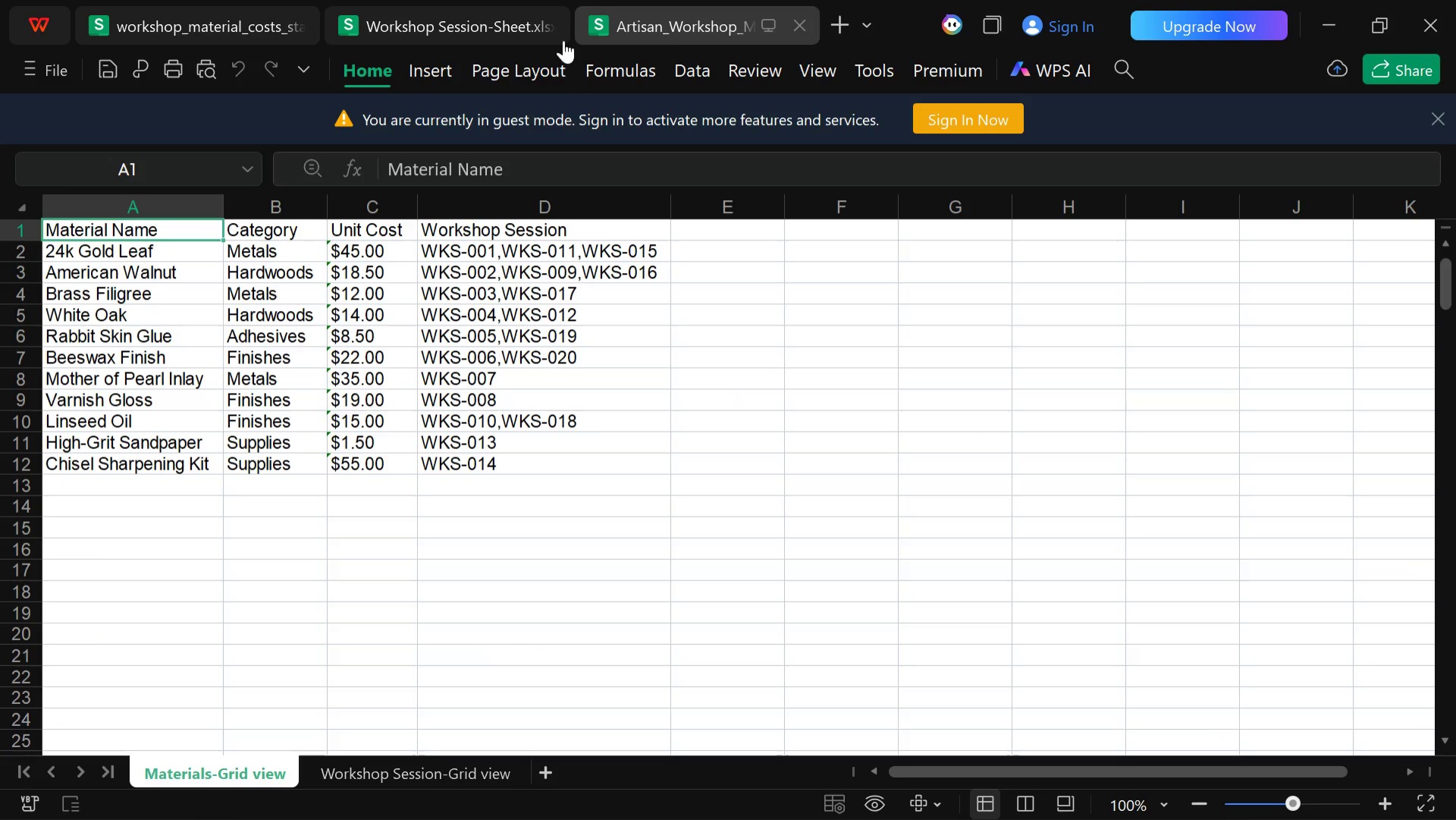 
wait(5.48)
 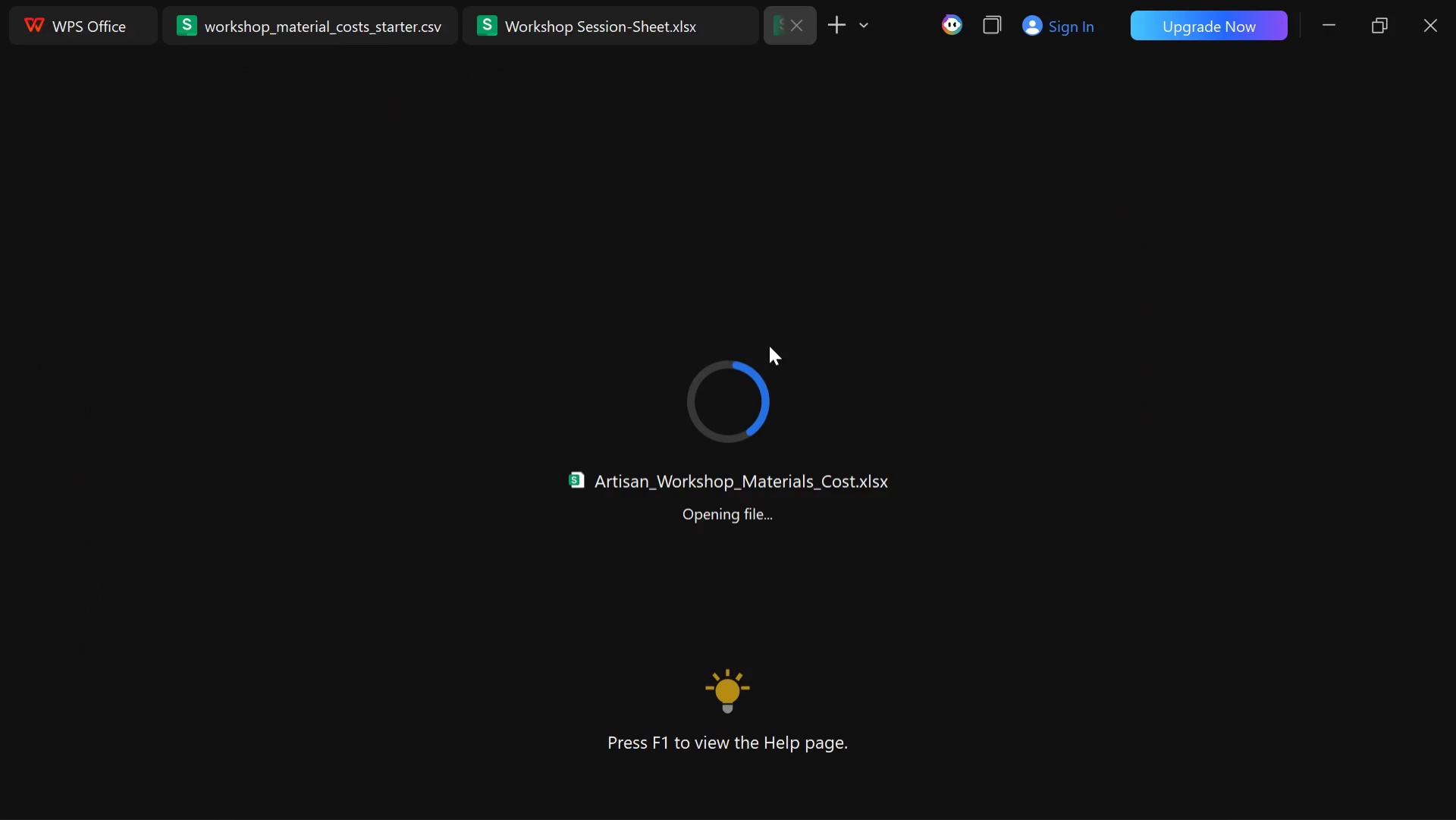 
left_click([557, 18])
 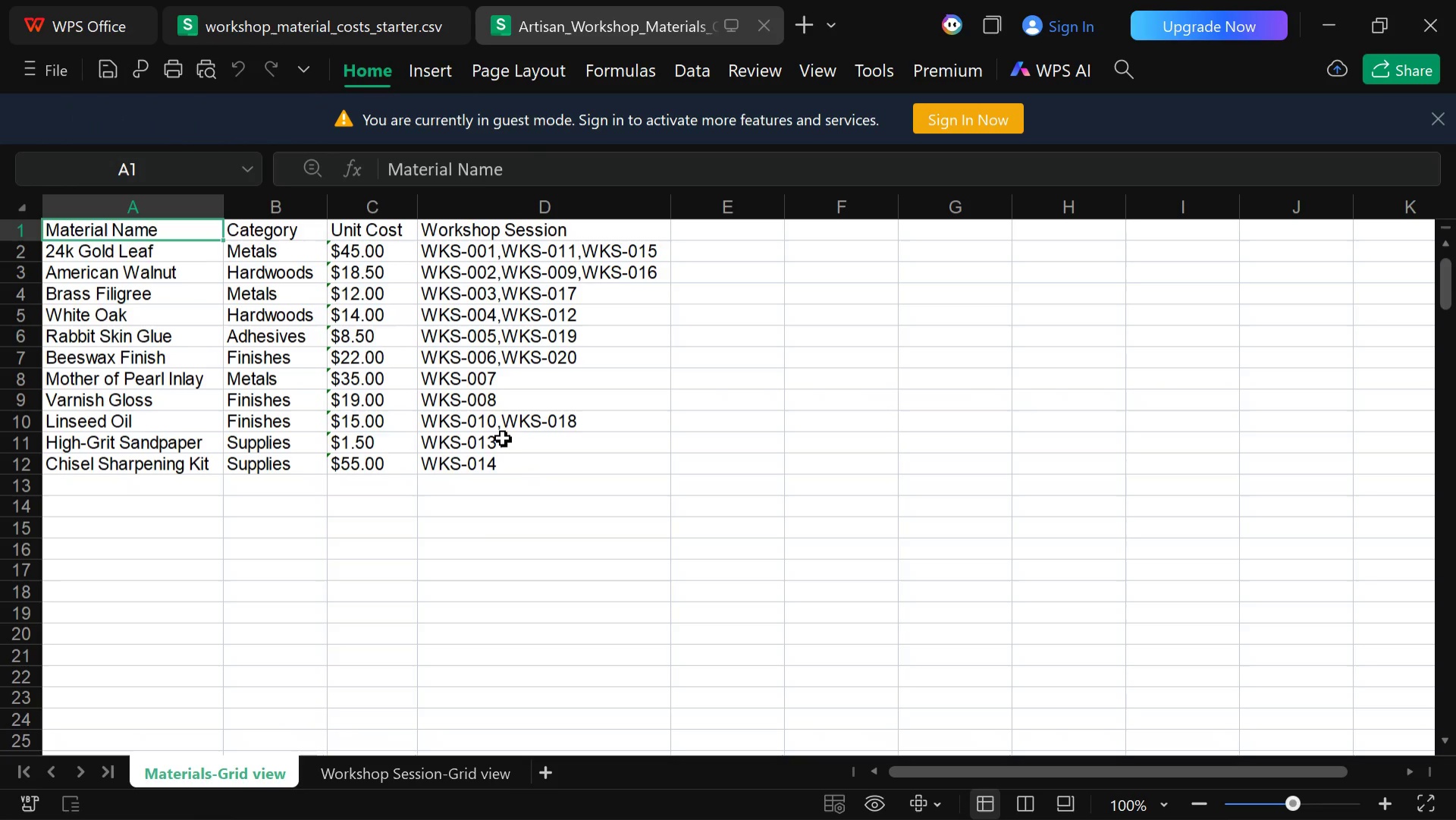 
left_click([445, 773])
 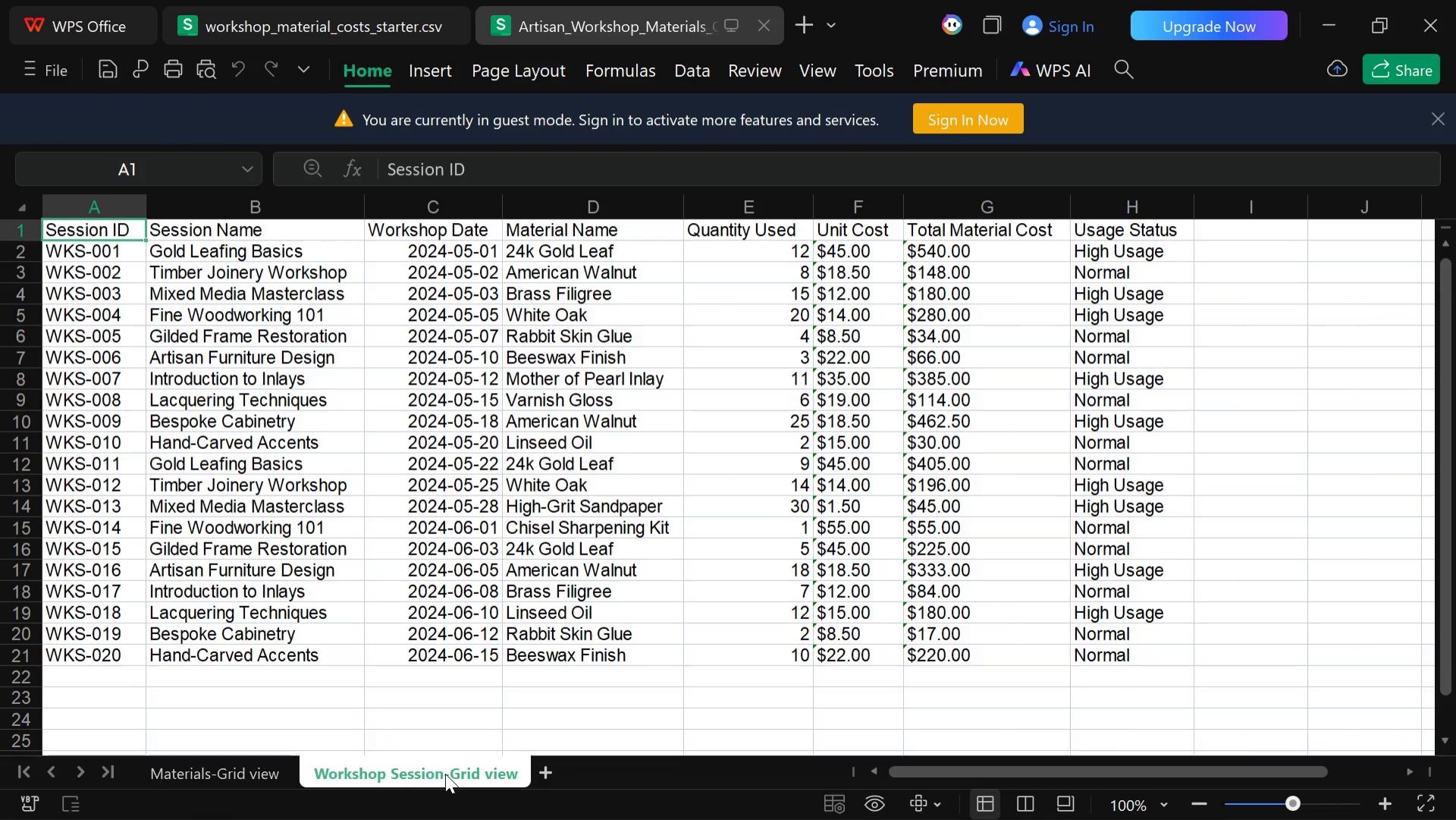 
wait(5.72)
 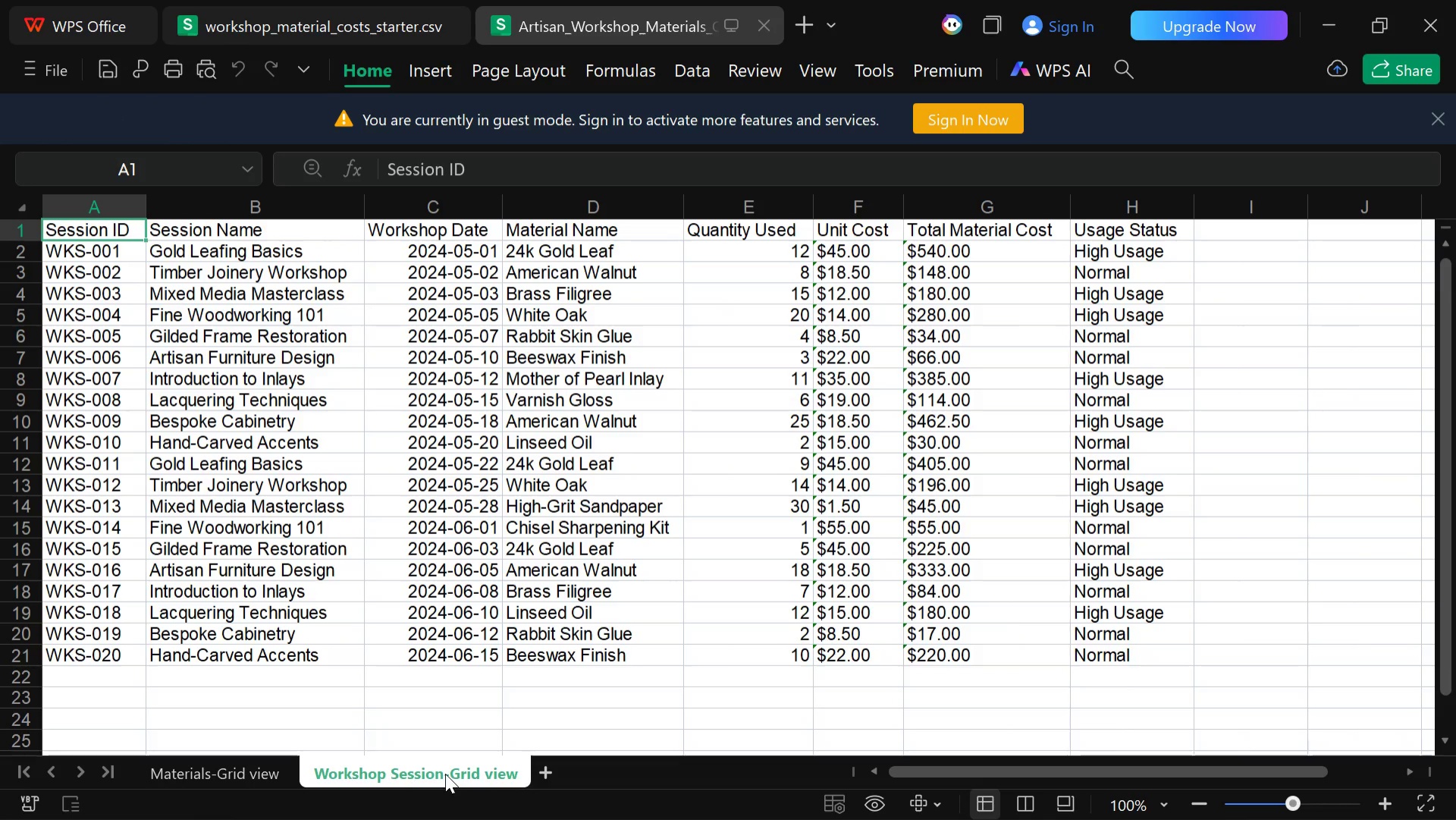 
left_click([218, 770])
 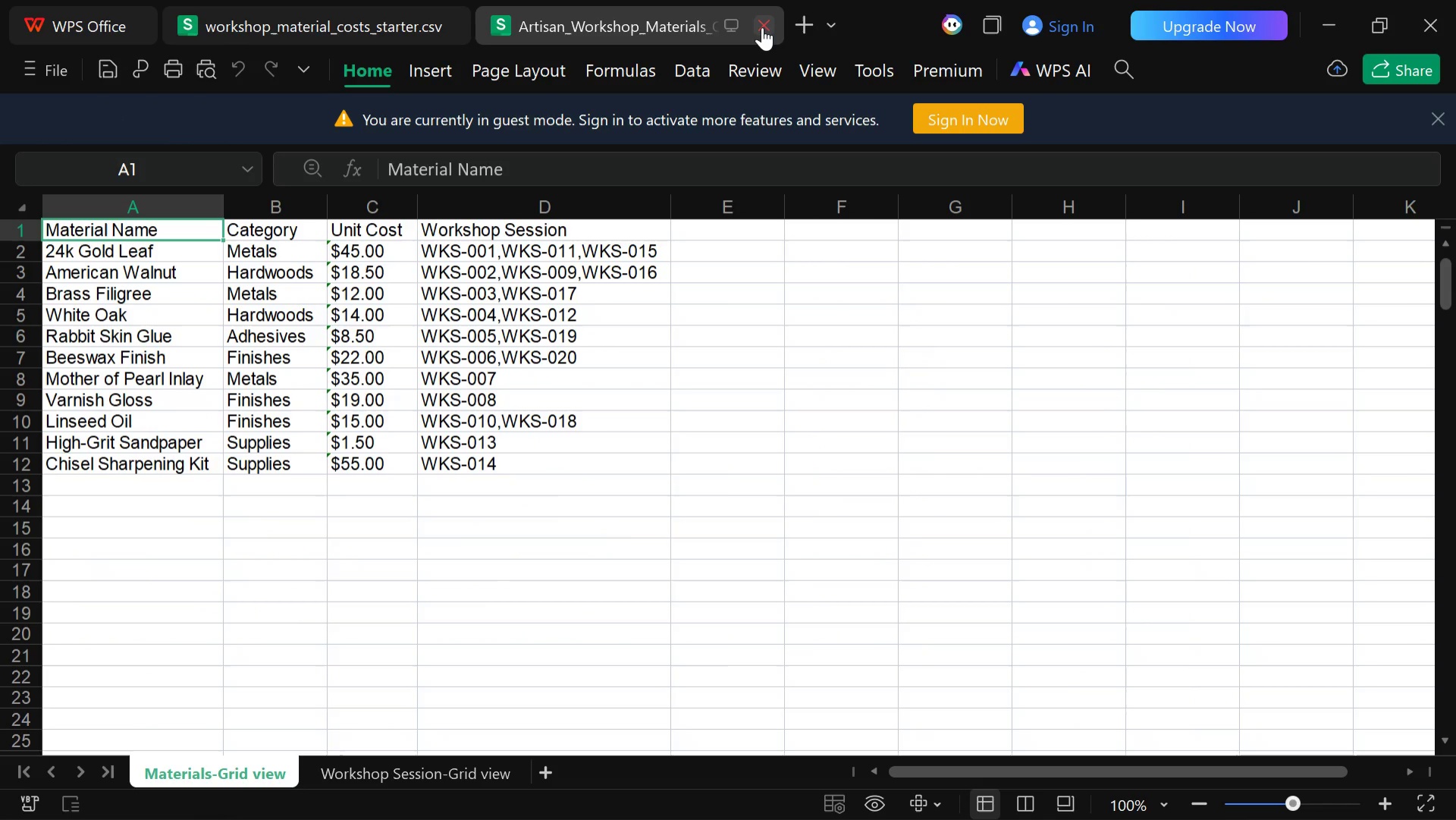 
left_click([762, 27])
 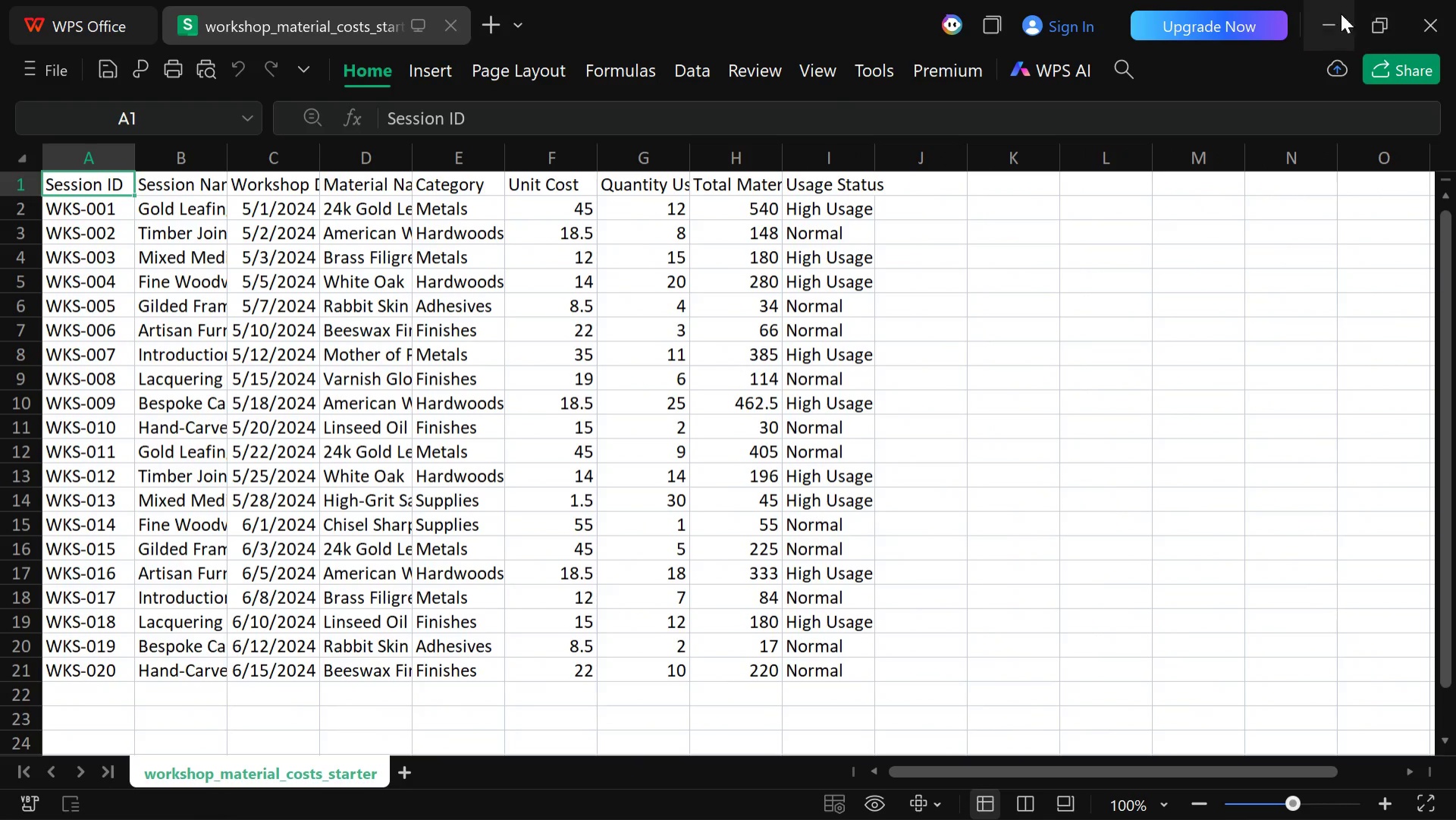 
left_click([1329, 14])
 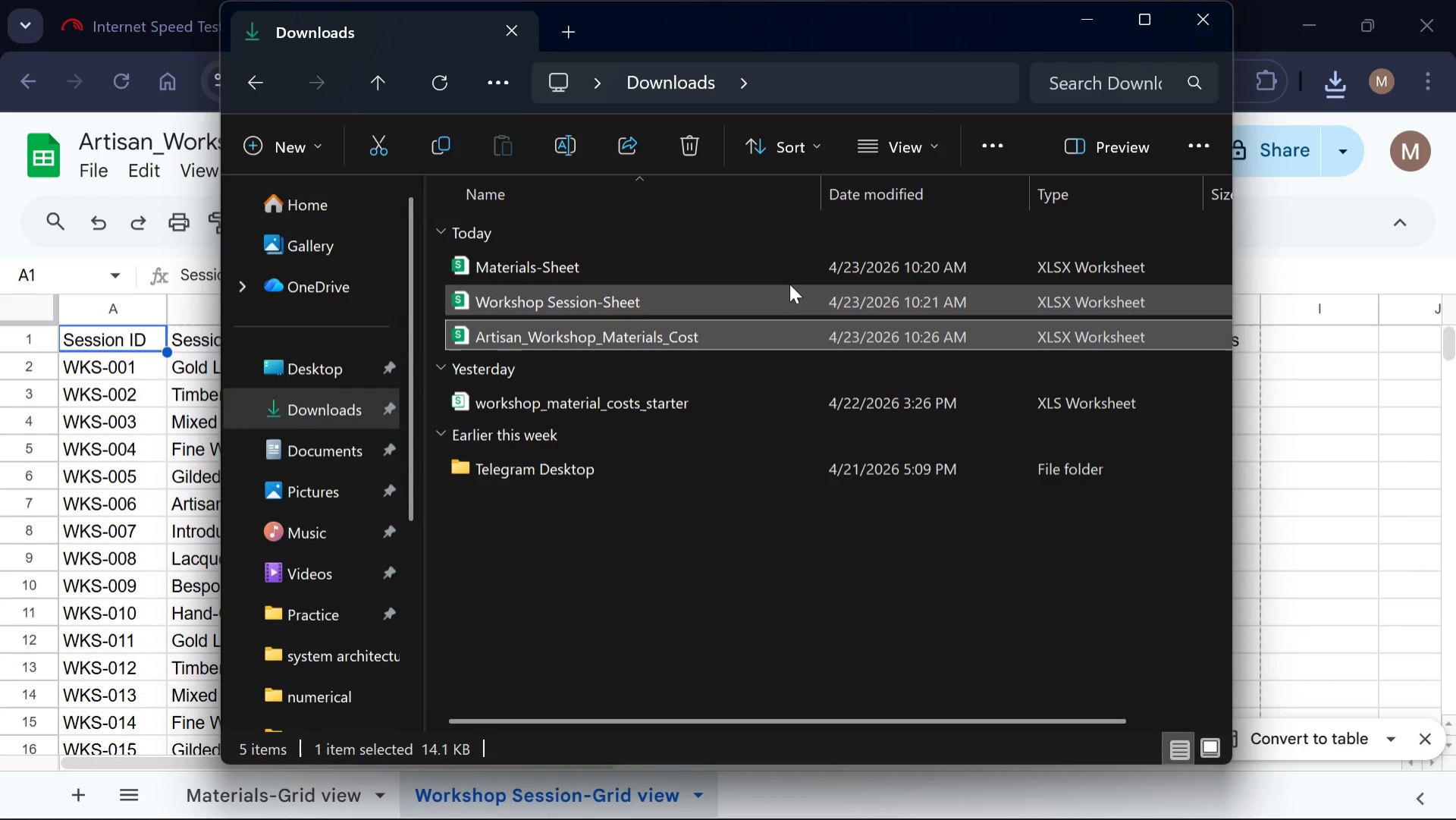 
left_click([773, 275])
 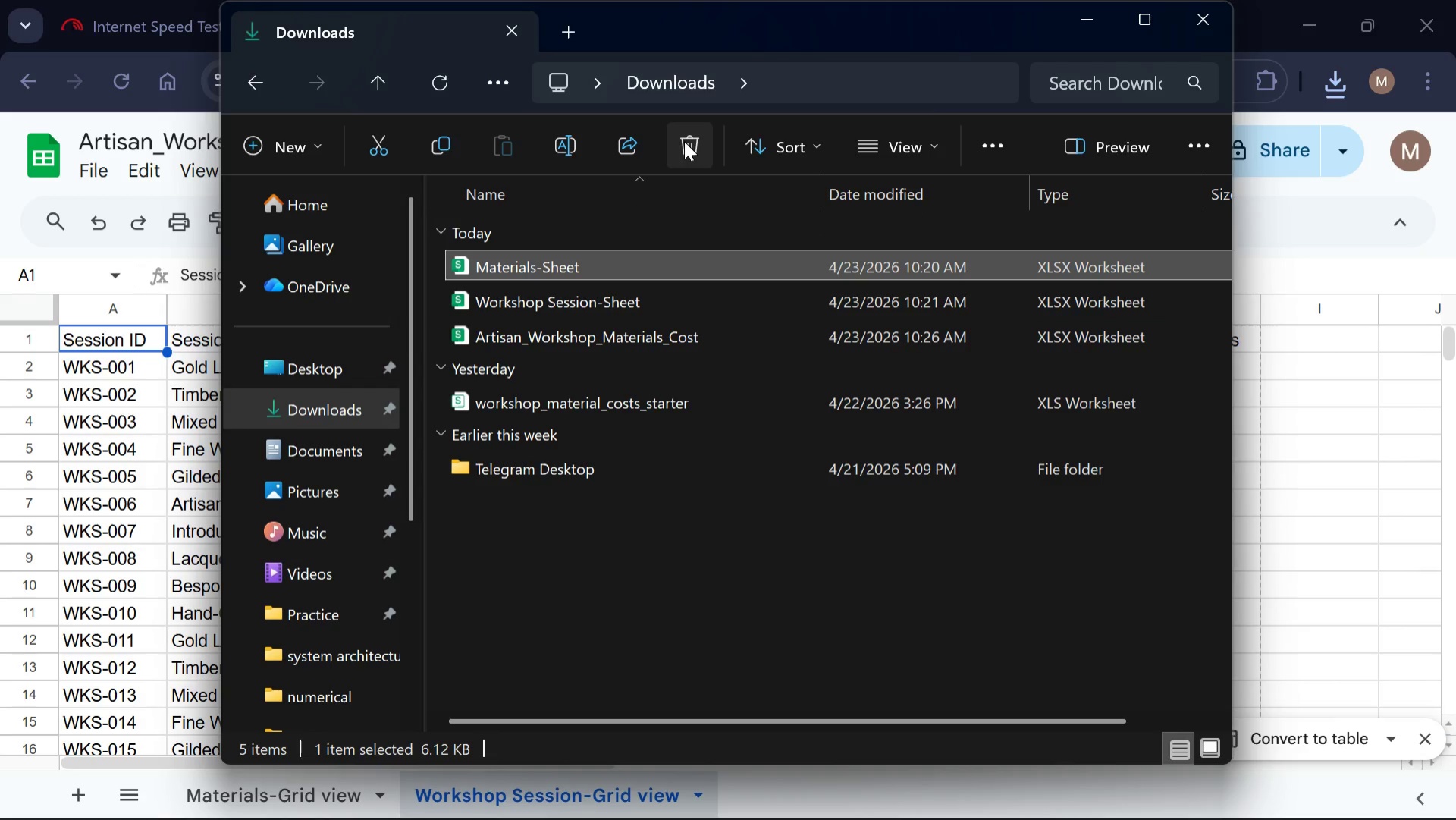 
left_click([683, 142])
 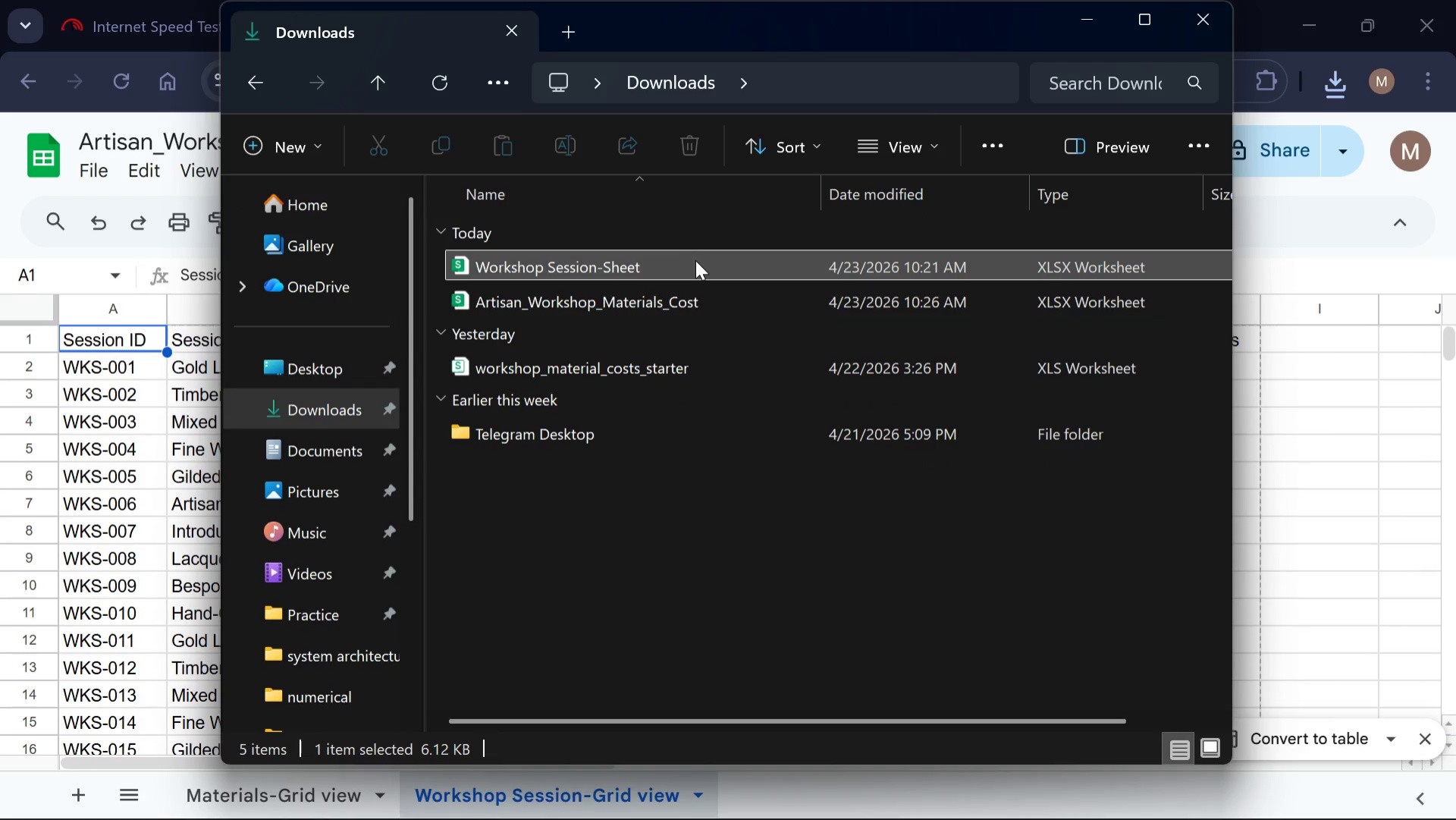 
left_click([695, 260])
 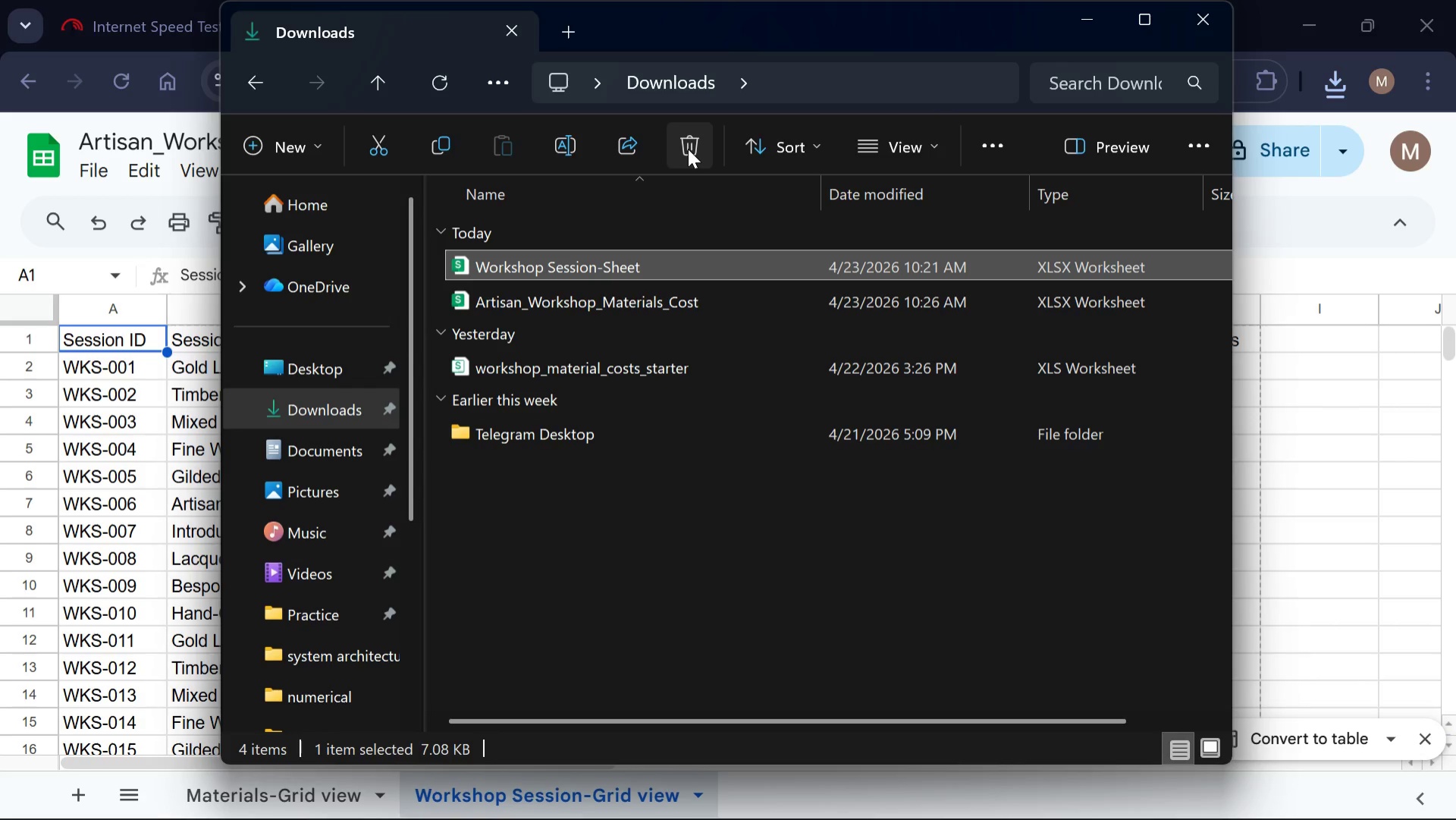 
left_click([688, 149])
 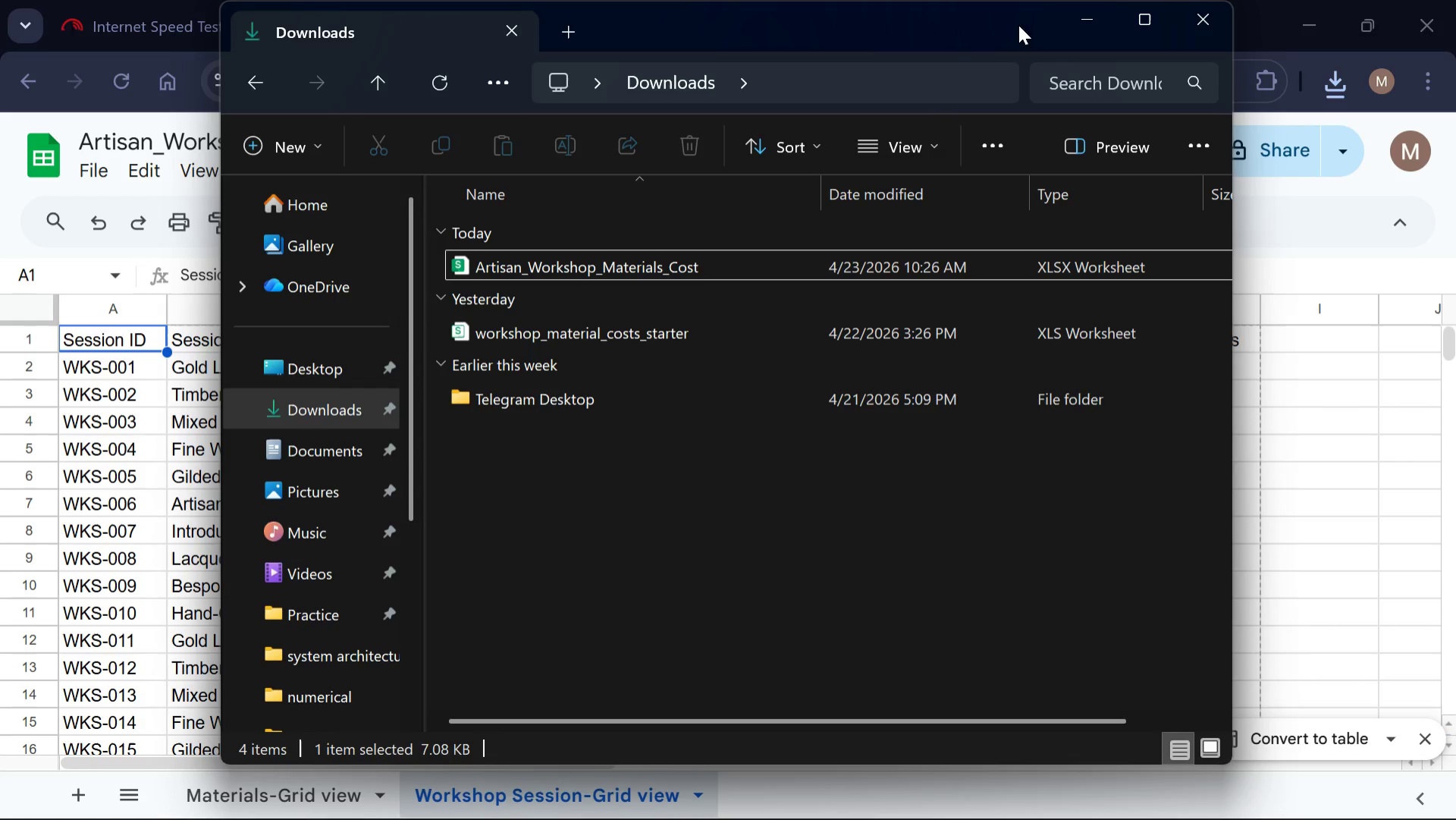 
left_click([1103, 20])
 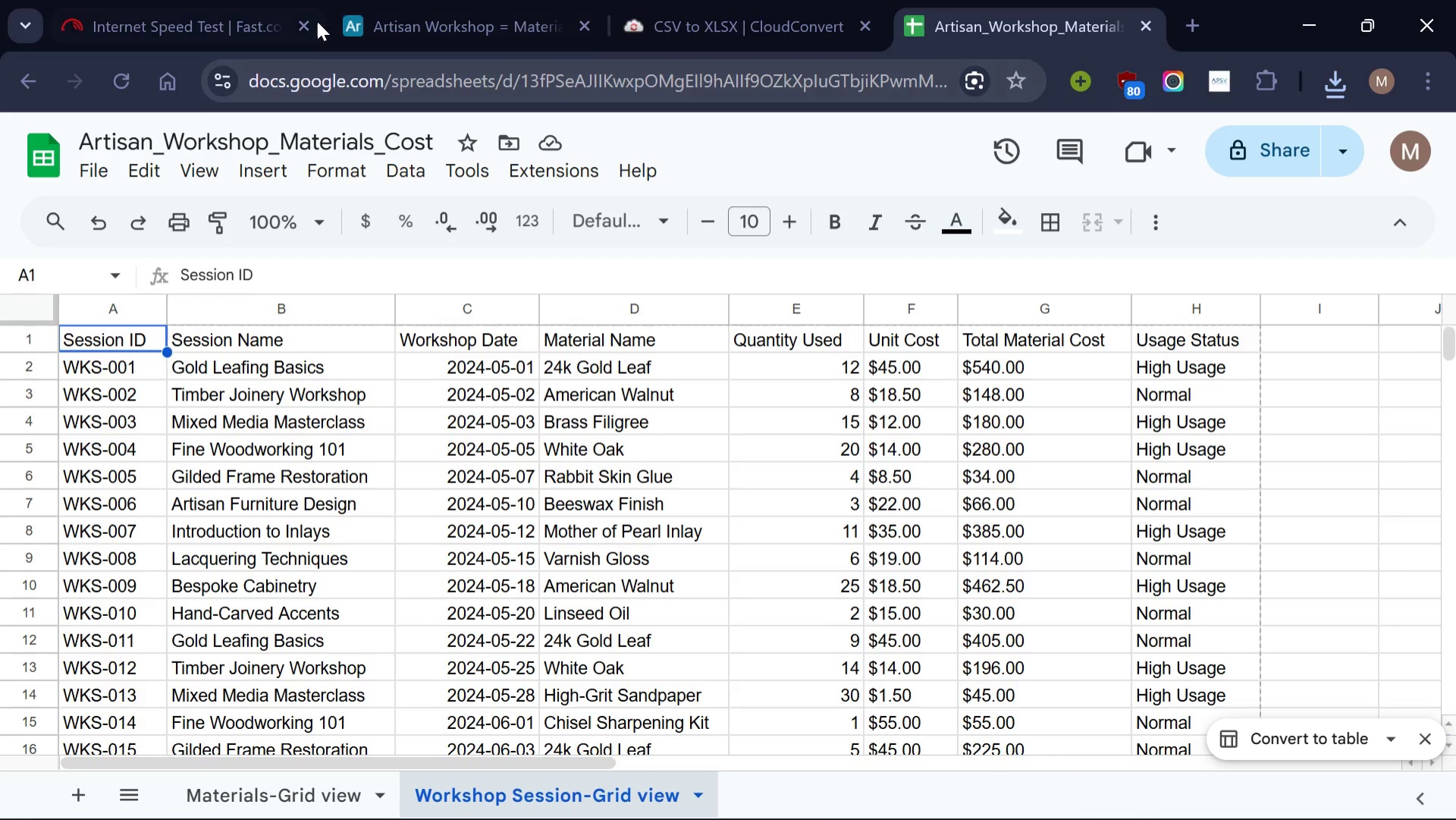 
left_click([475, 0])
 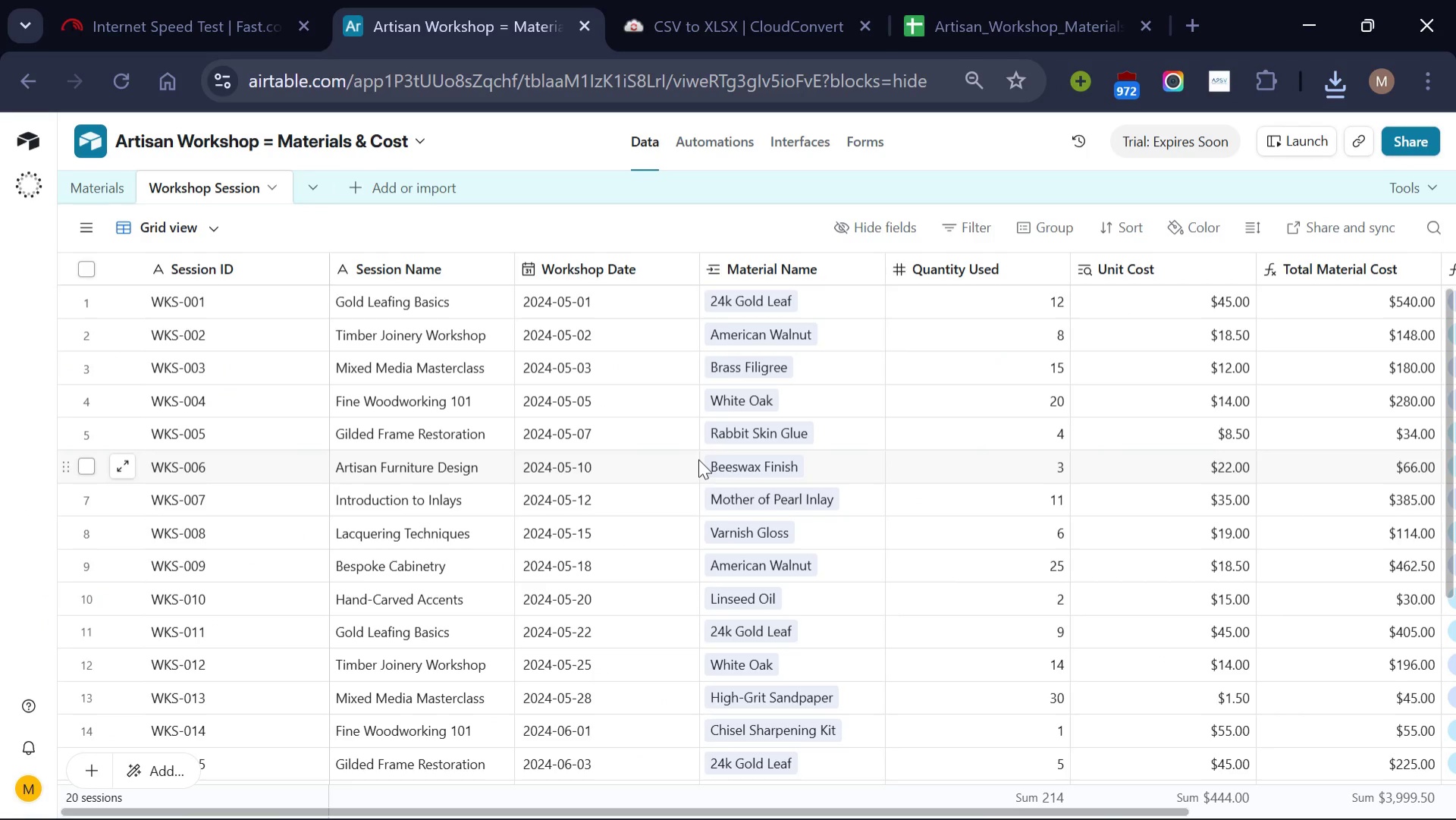 
wait(11.56)
 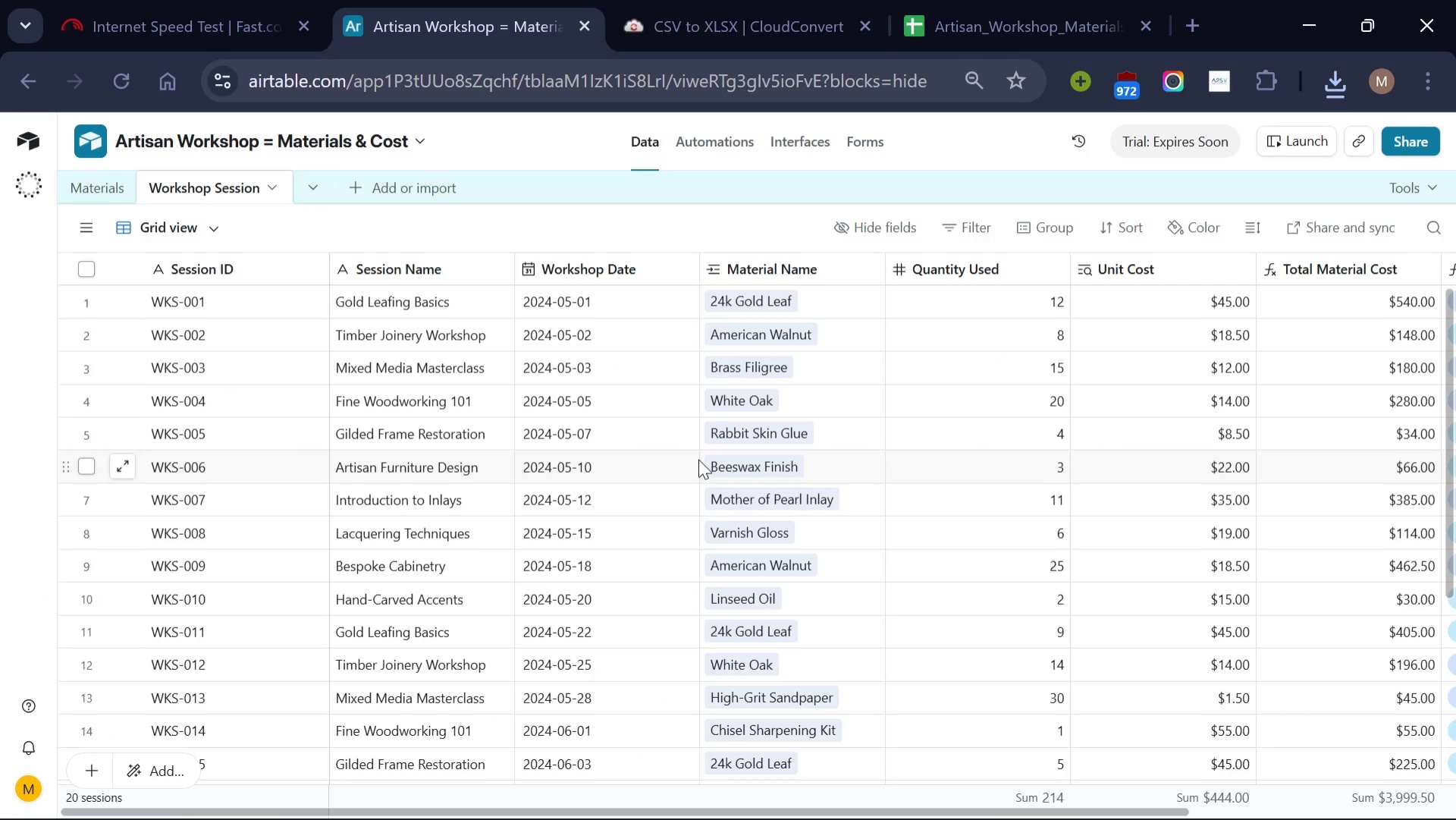 
scroll: coordinate [832, 628], scroll_direction: down, amount: 4.0
 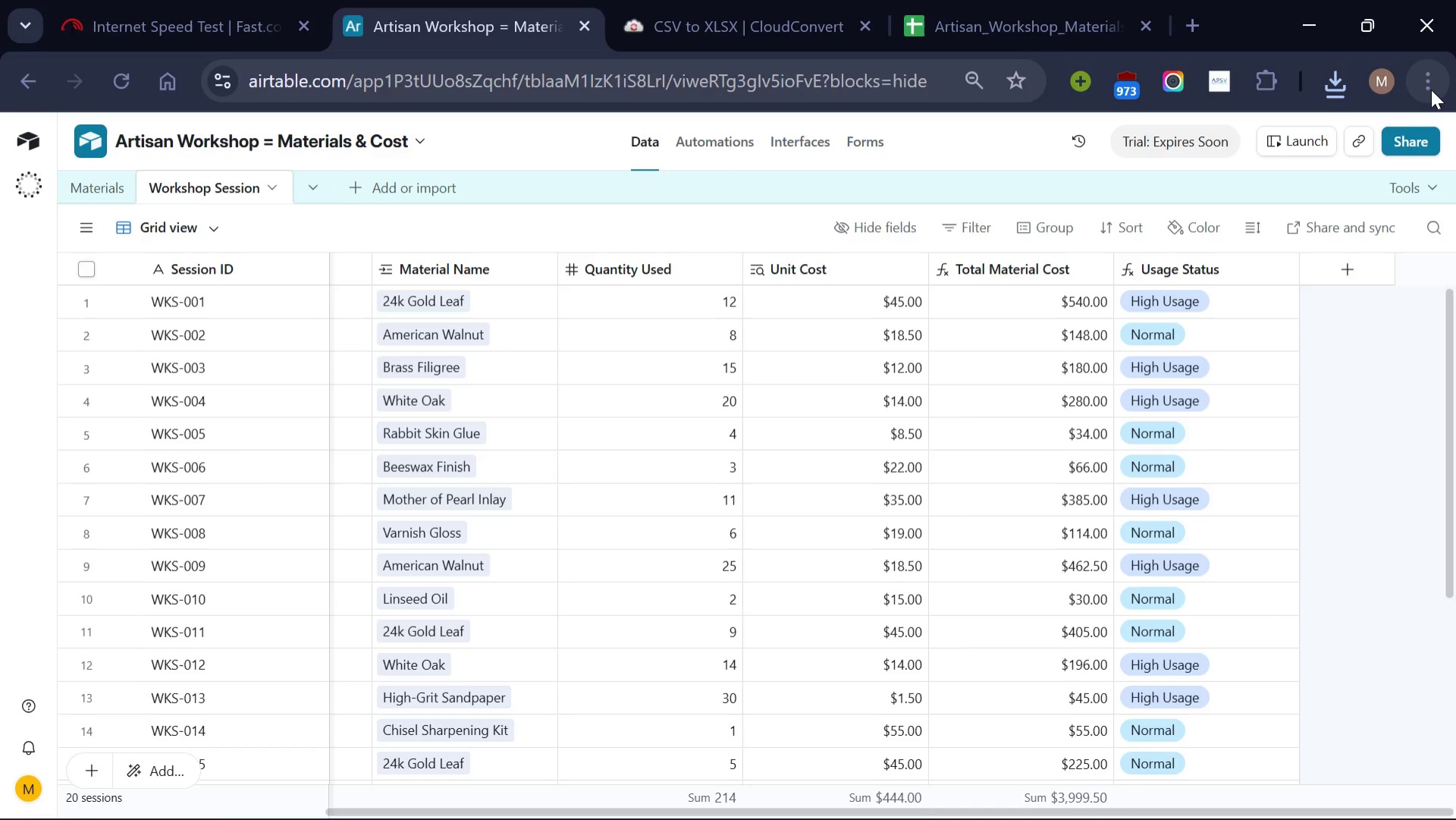 
left_click([1432, 91])
 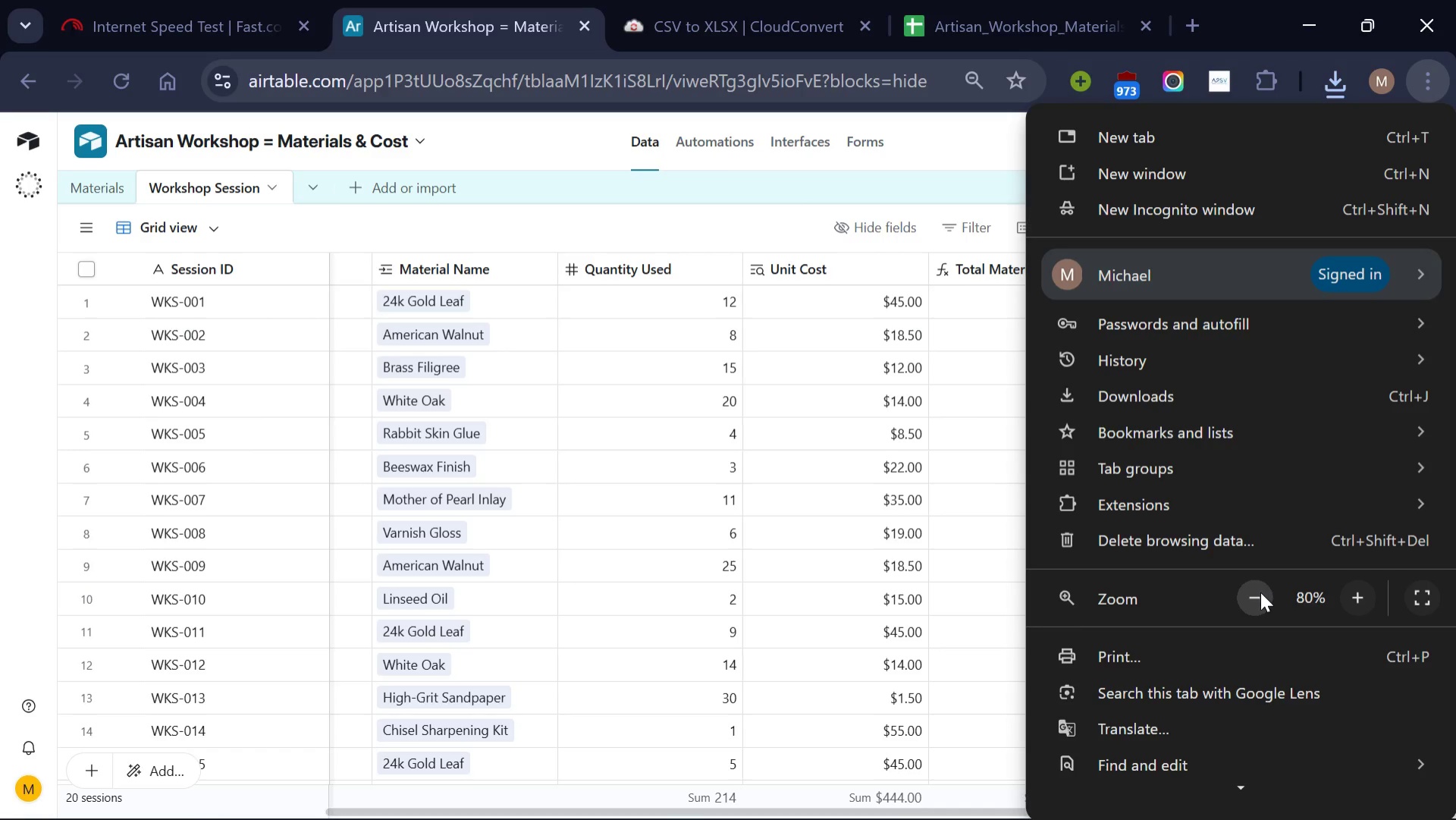 
left_click([1260, 592])
 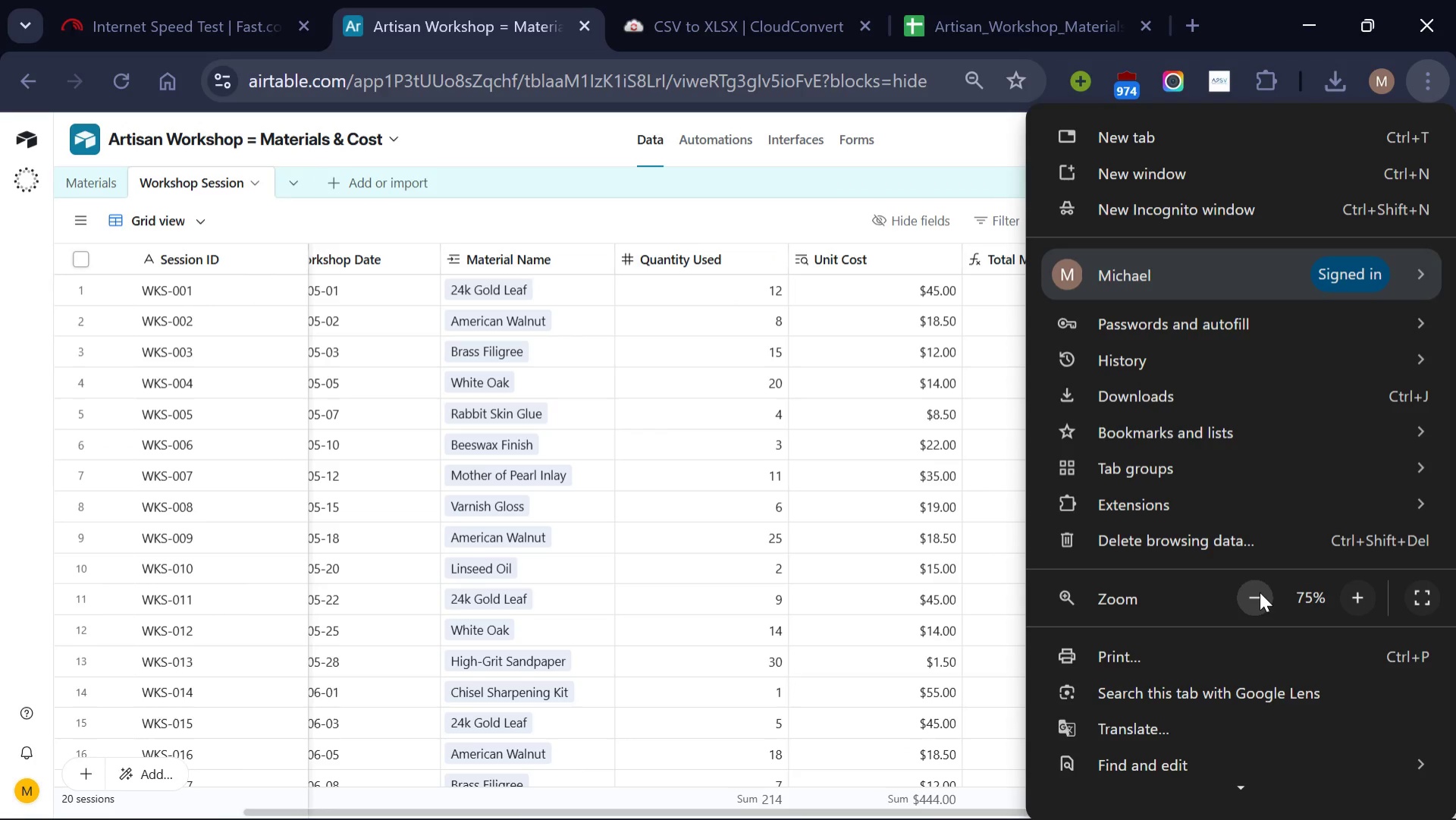 
left_click([1260, 592])
 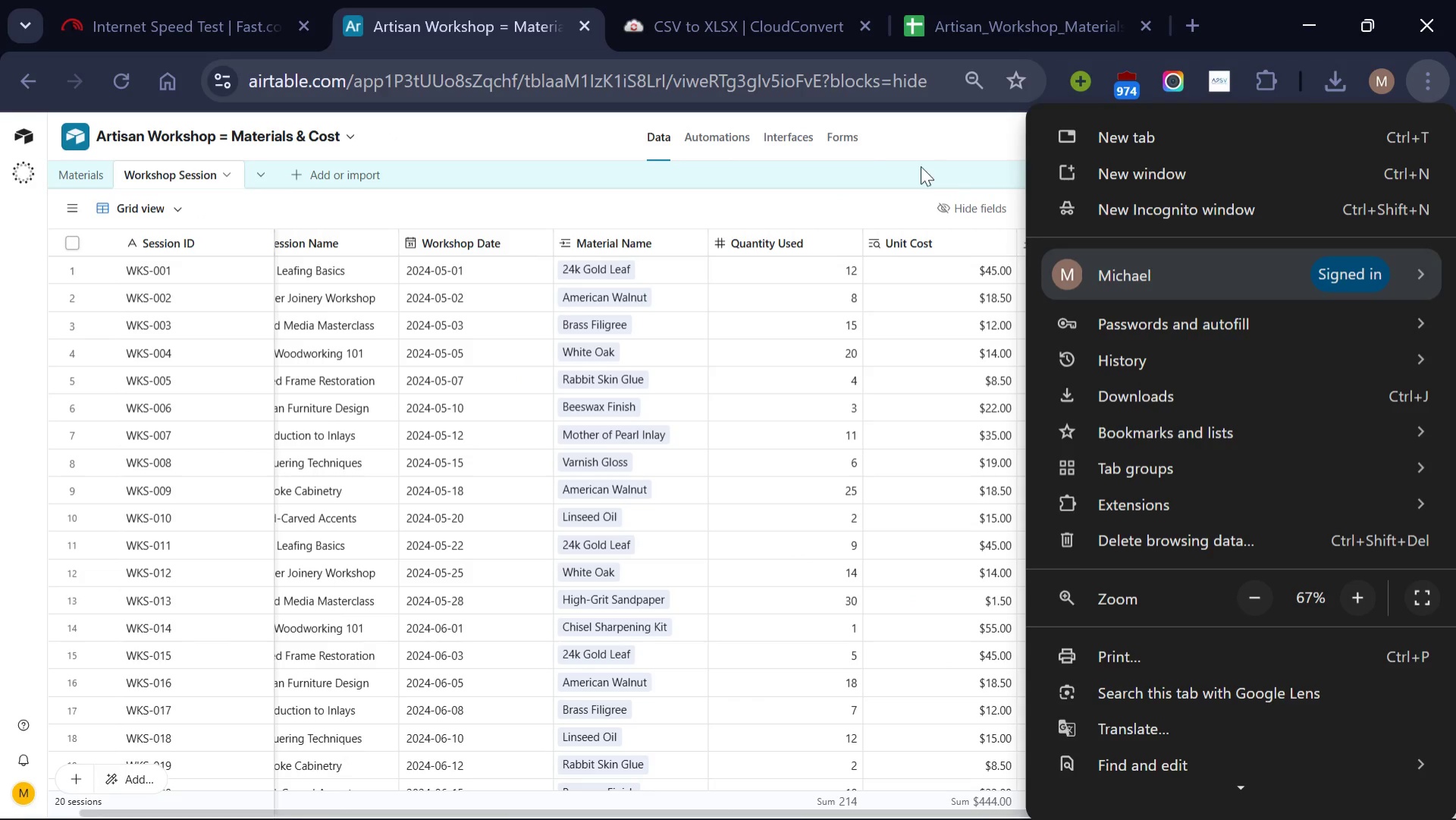 
left_click([894, 164])
 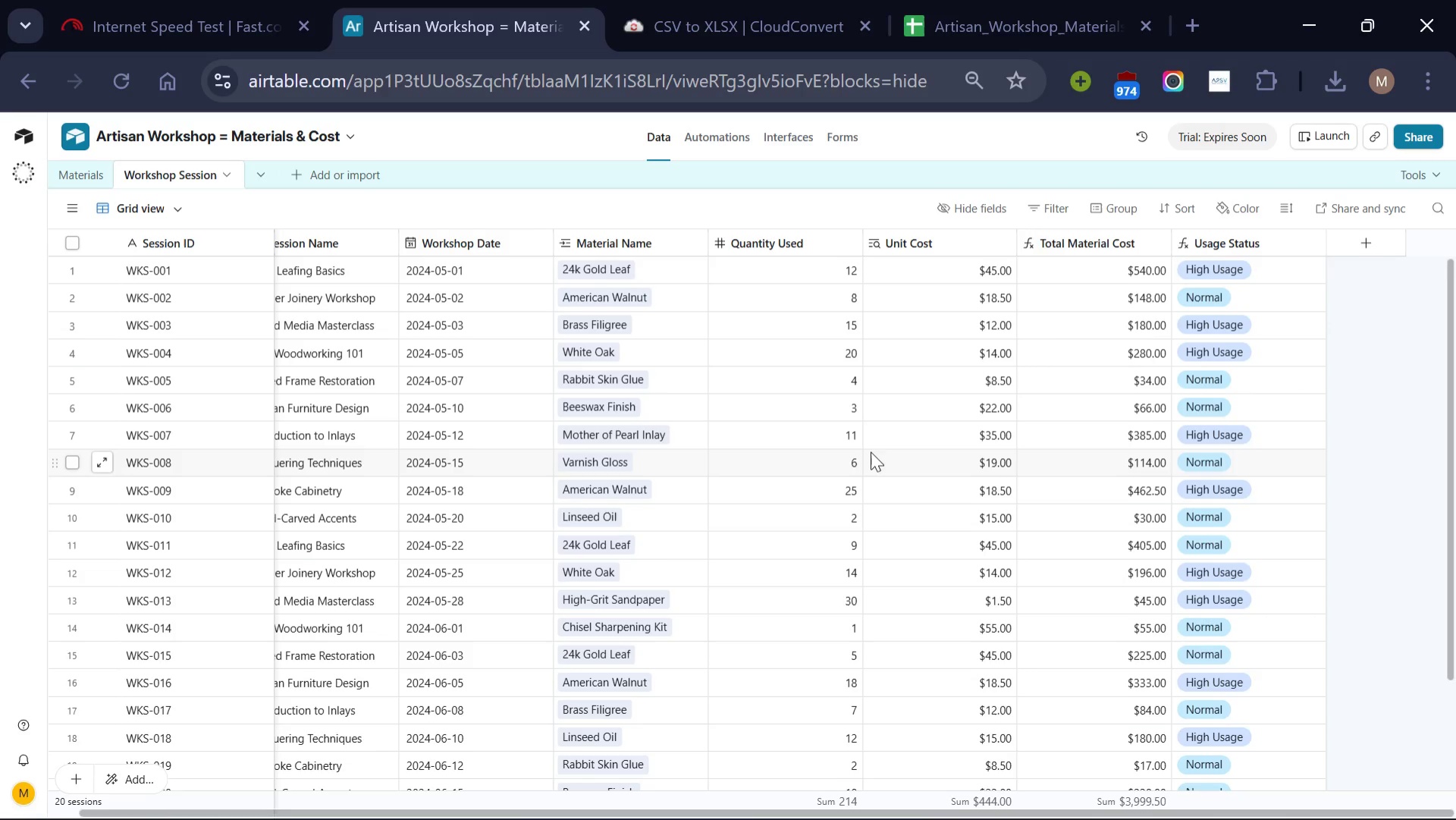 
scroll: coordinate [871, 450], scroll_direction: up, amount: 2.0
 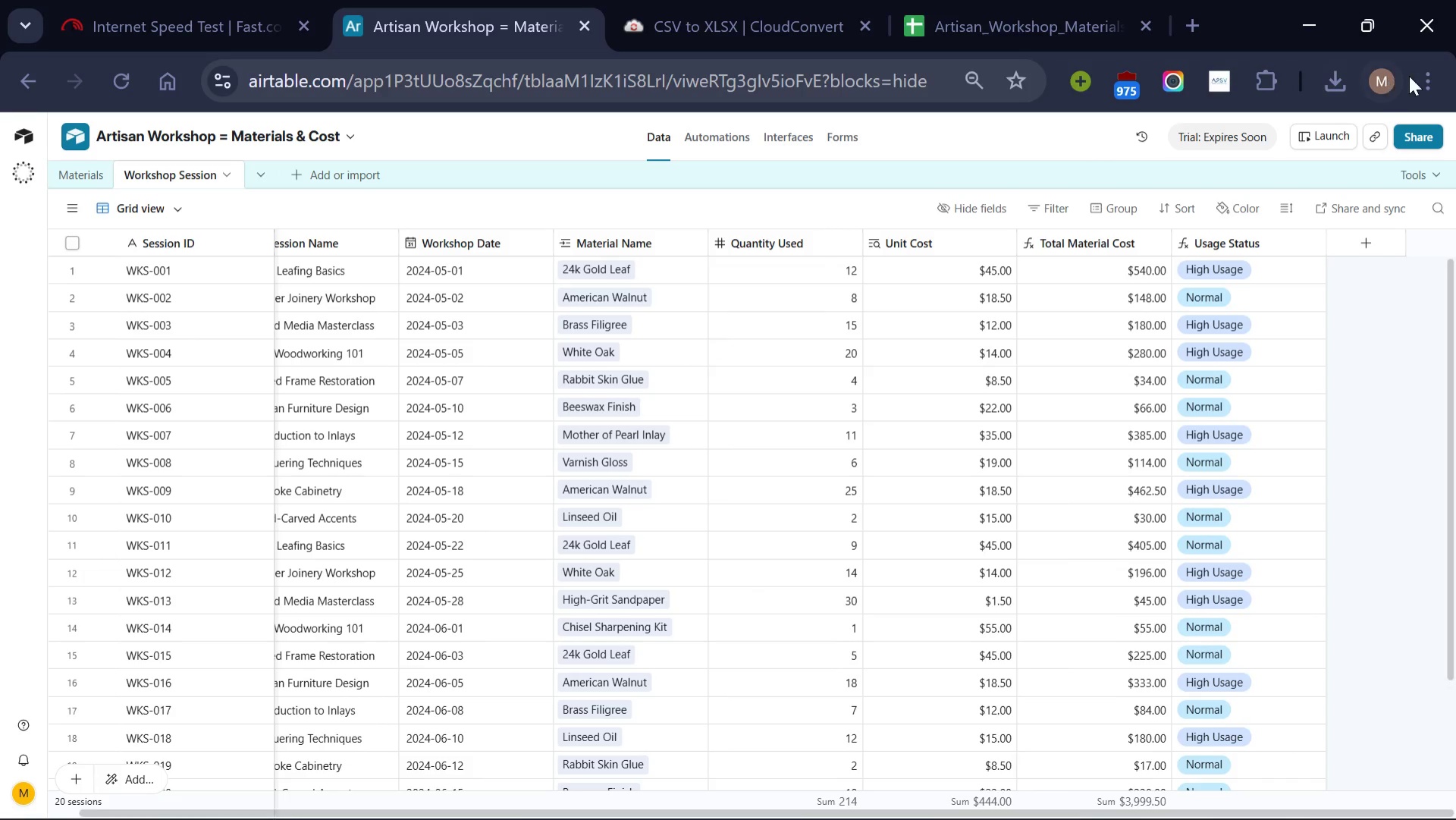 
left_click([1419, 76])
 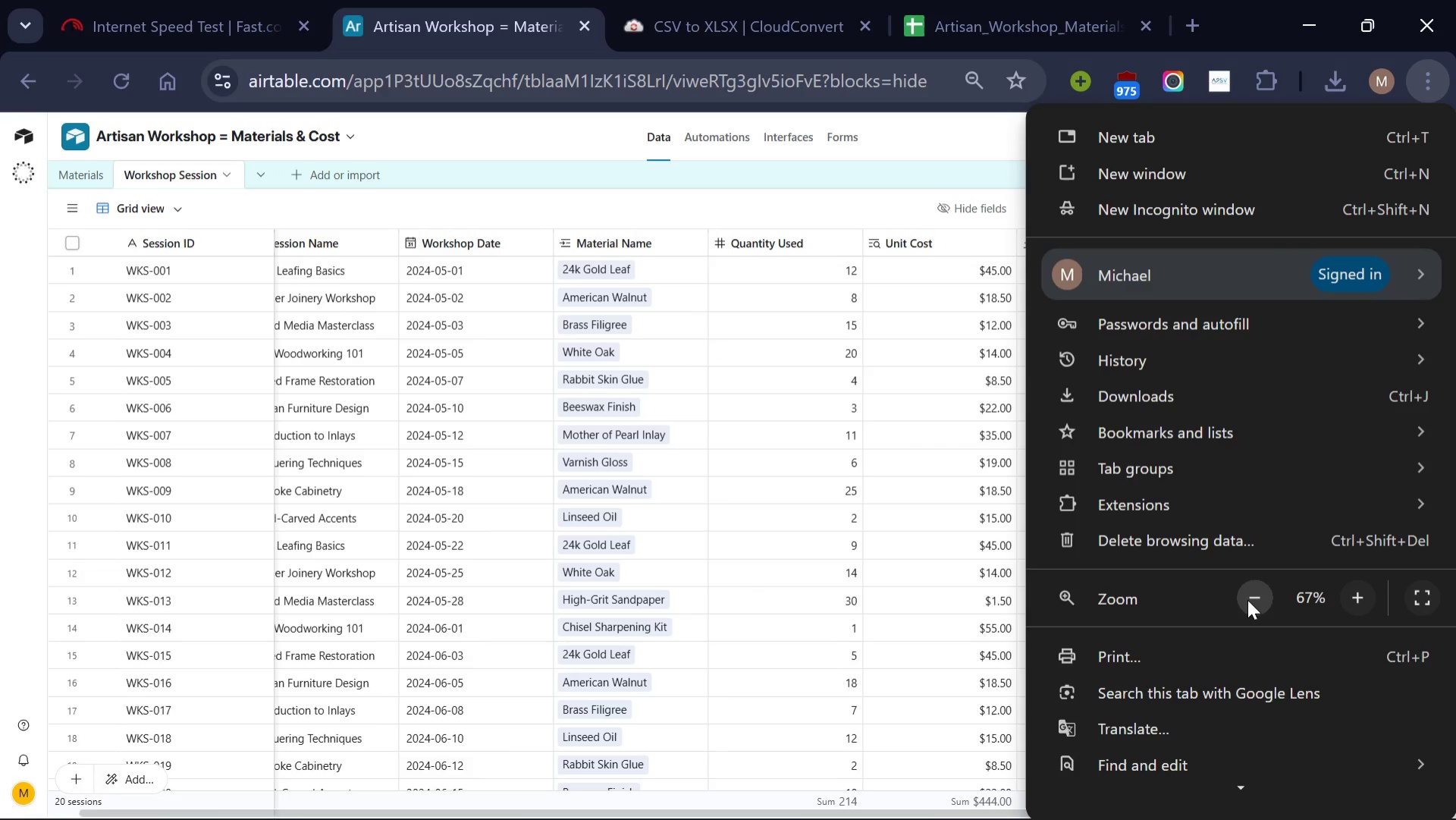 
left_click([1247, 599])
 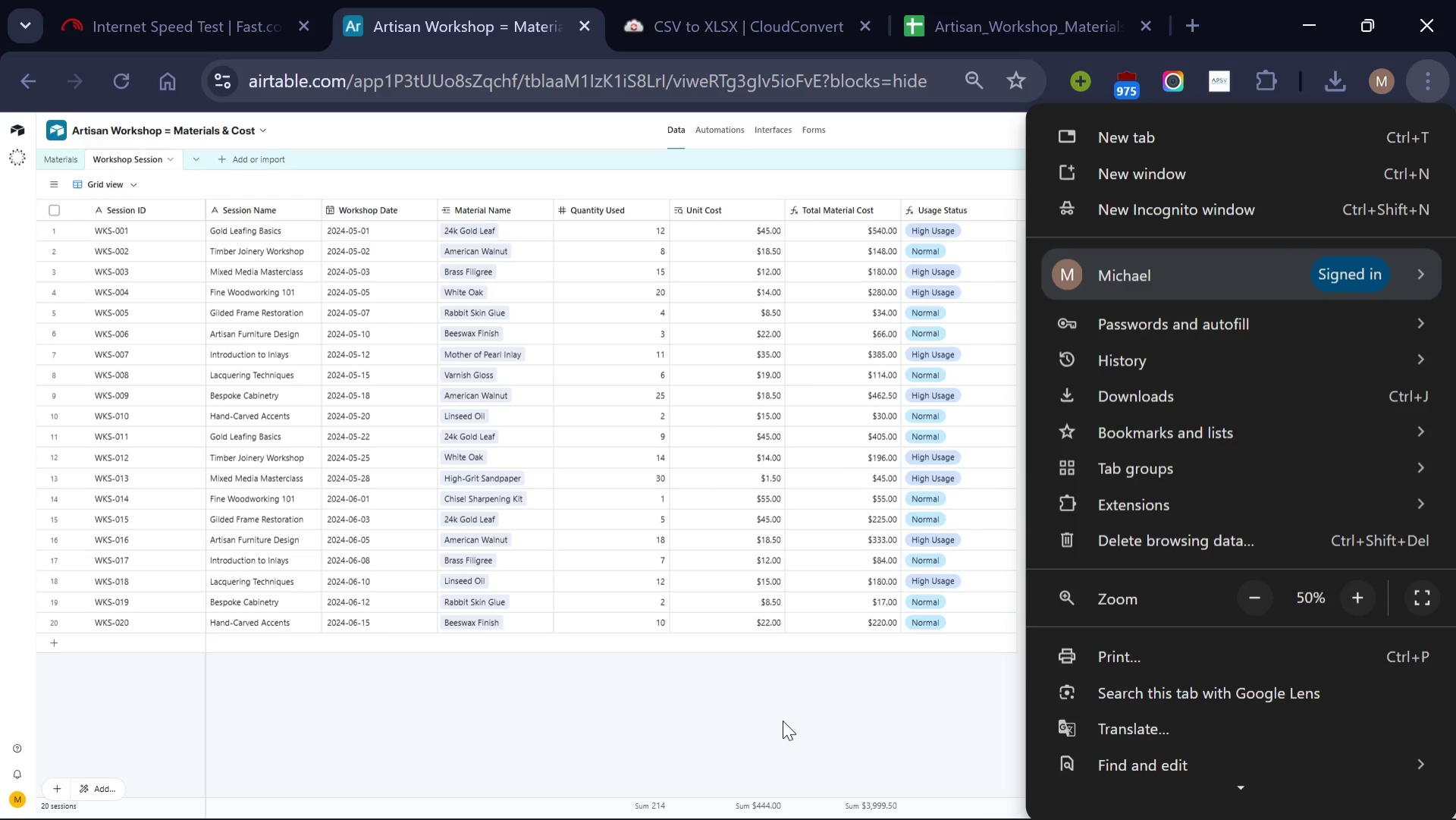 
left_click([783, 720])
 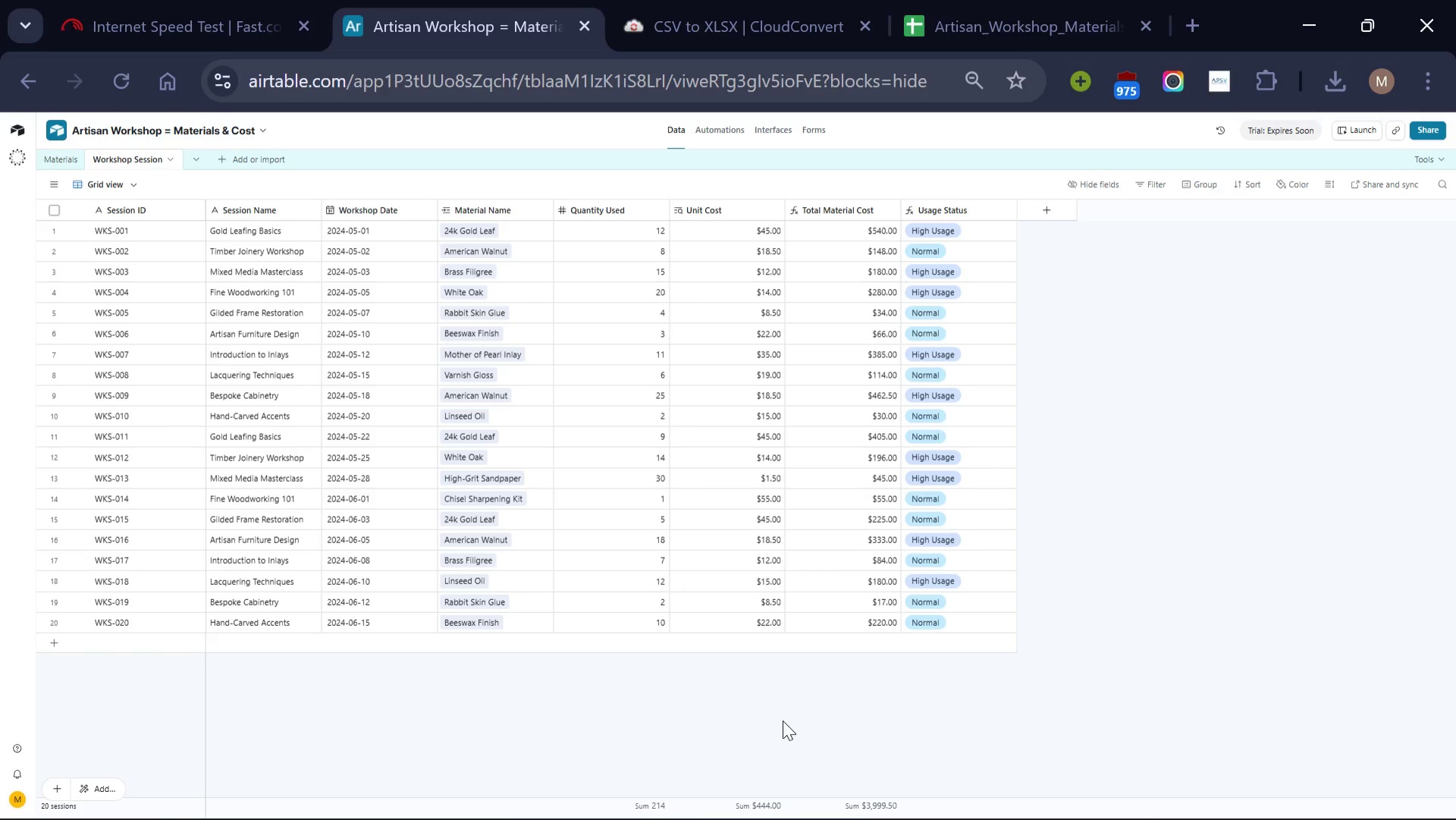 
key(PrintScreen)
 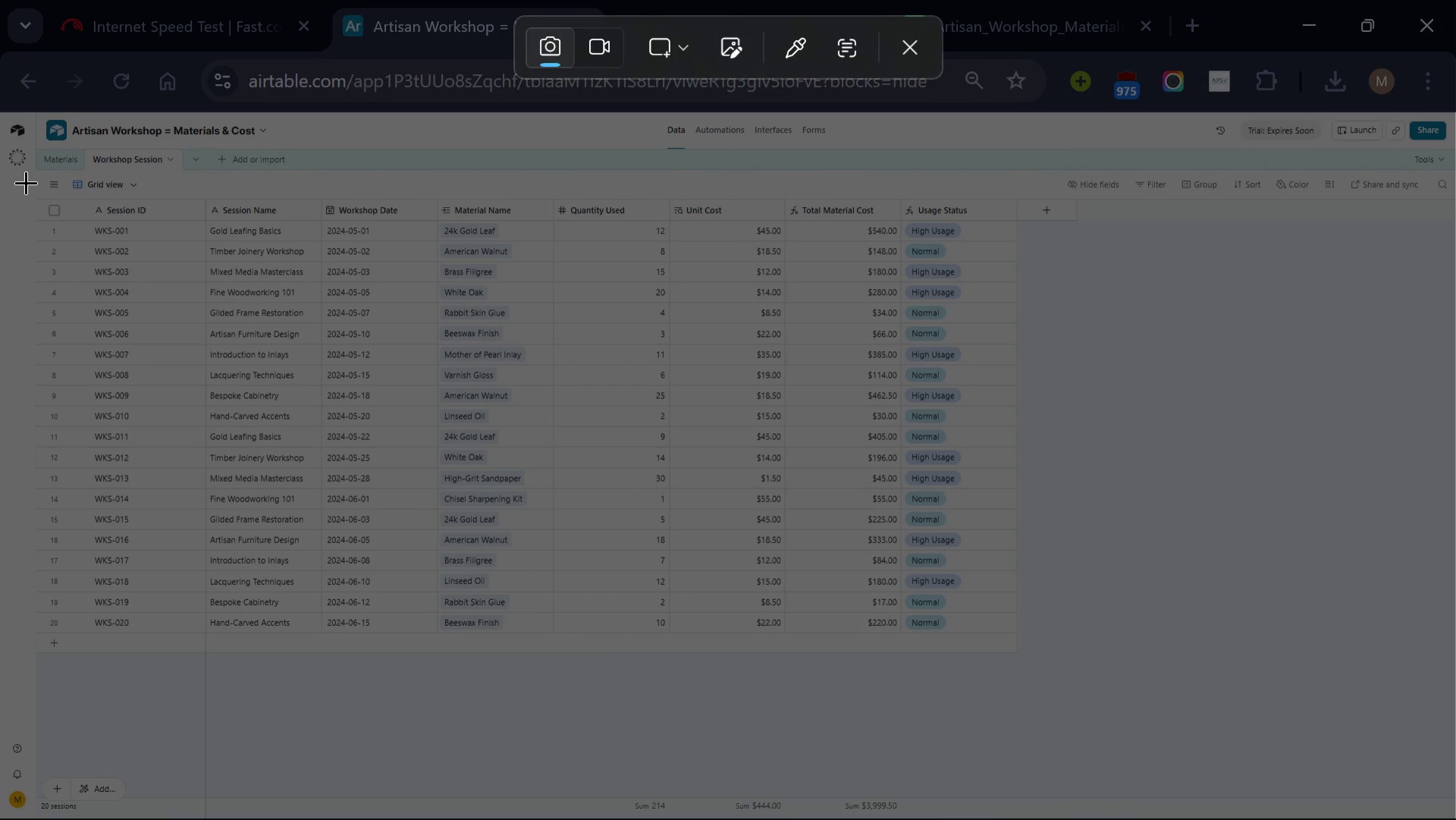 
wait(13.06)
 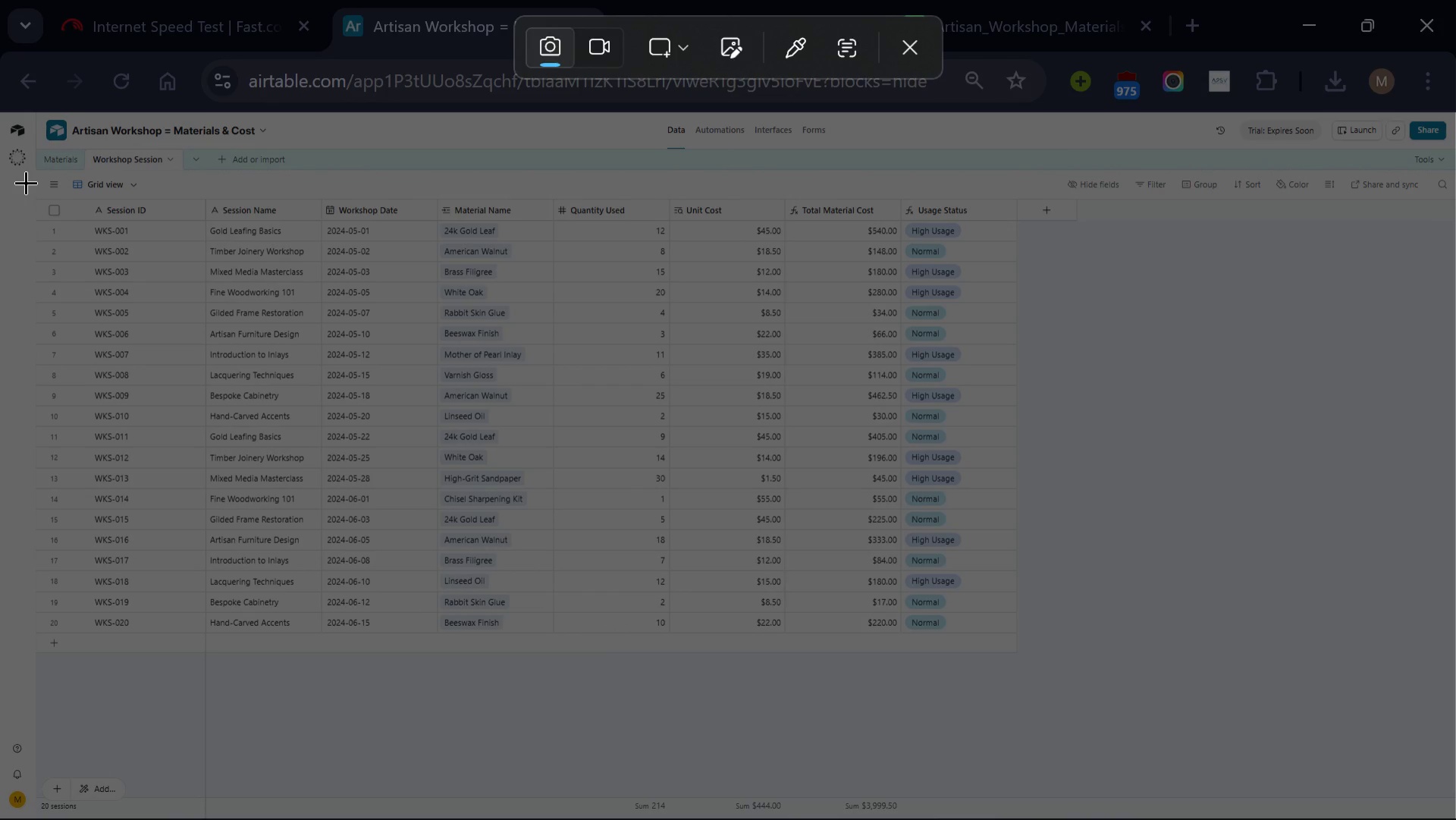 
left_click_drag(start_coordinate=[29, 189], to_coordinate=[1015, 651])
 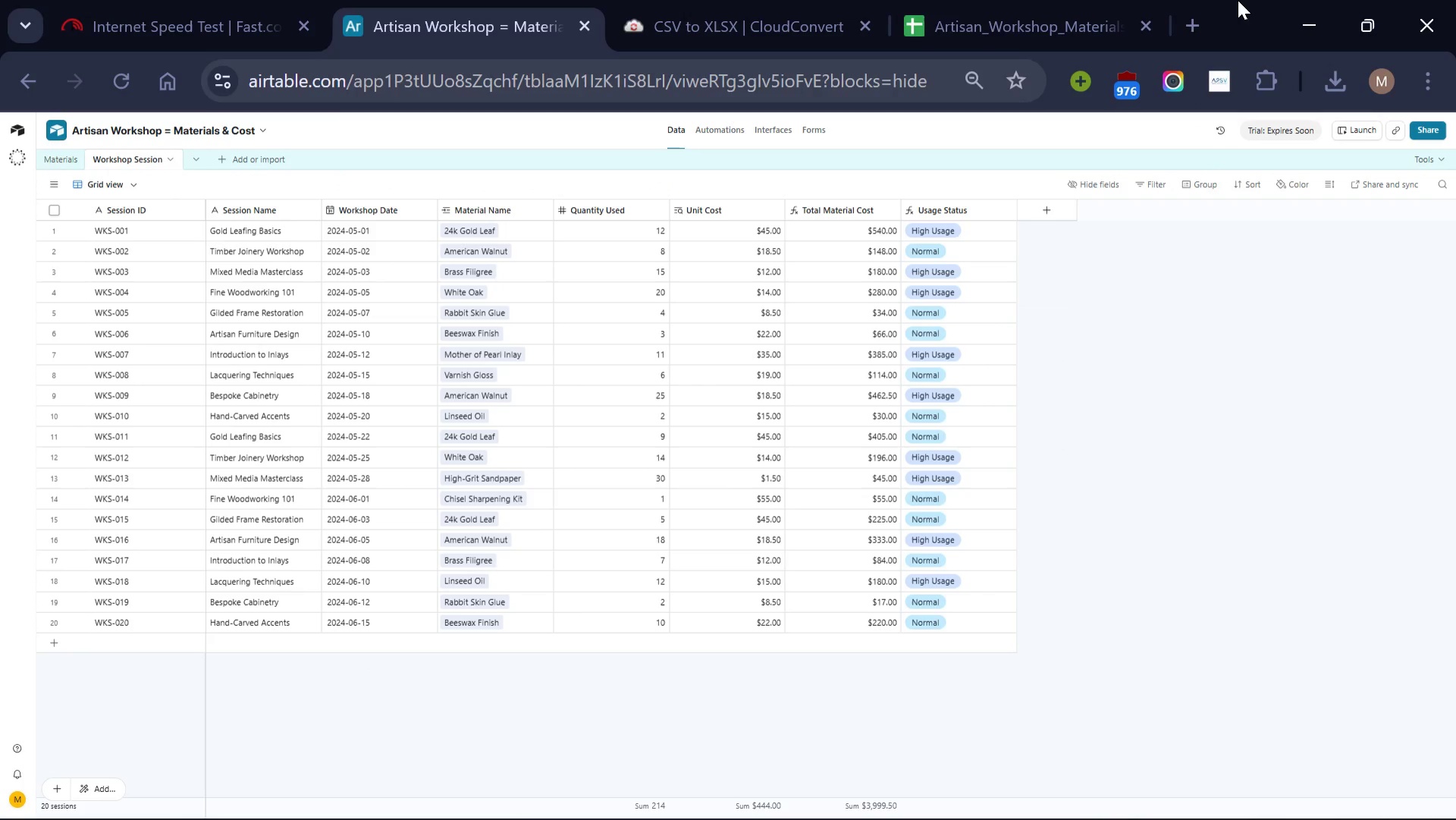 
left_click([1194, 13])
 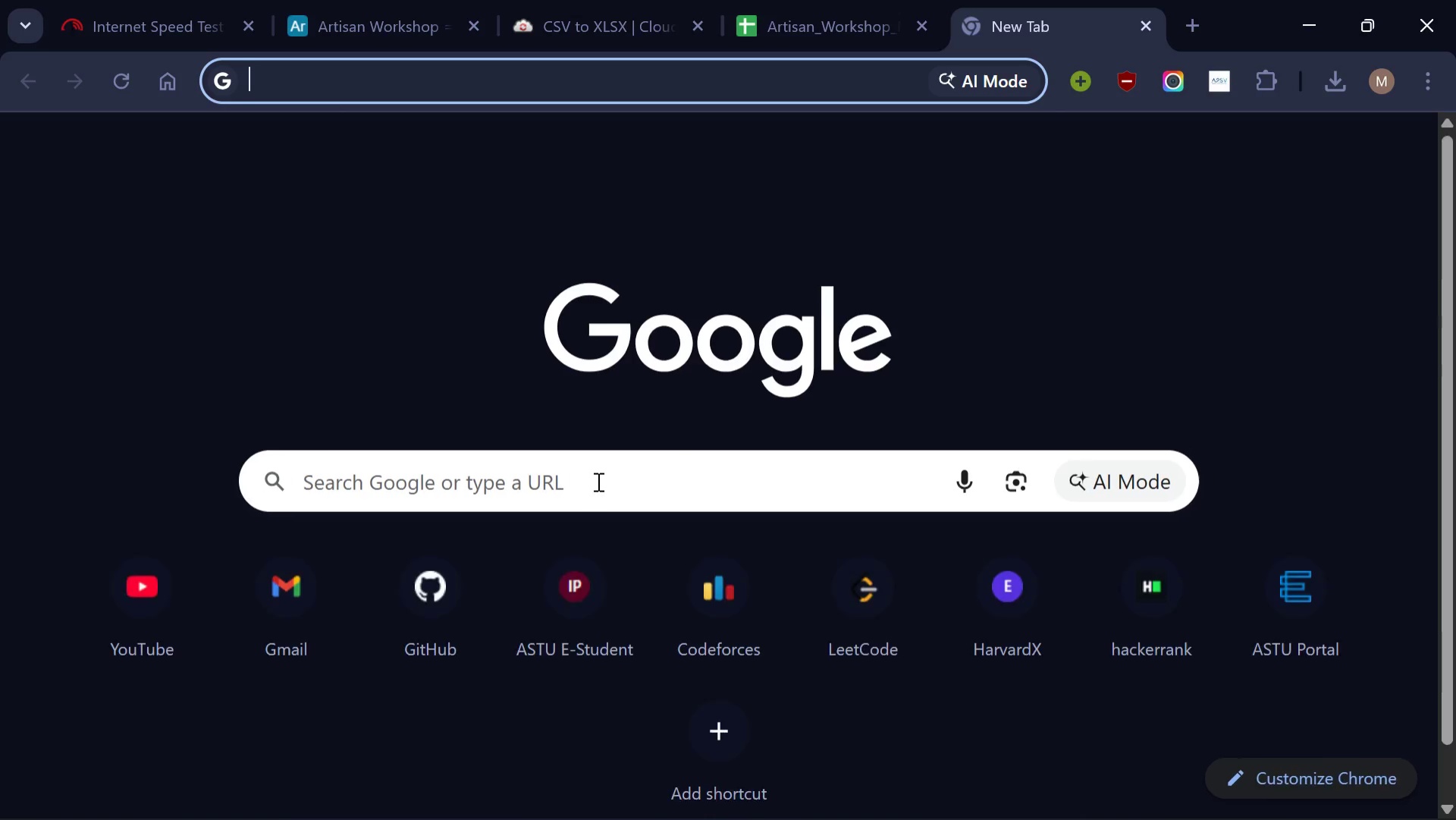 
left_click([594, 483])
 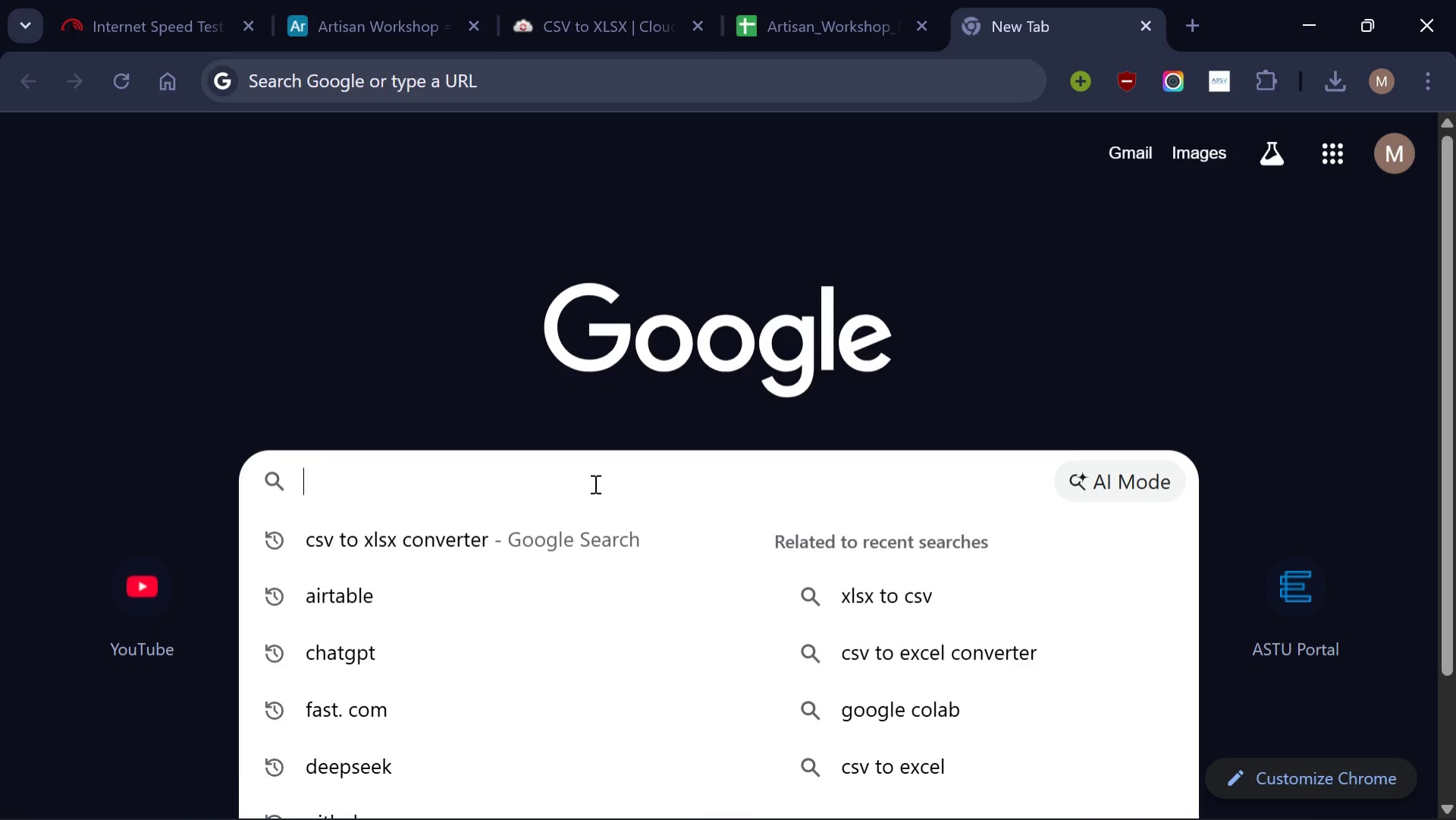 
type(im)
 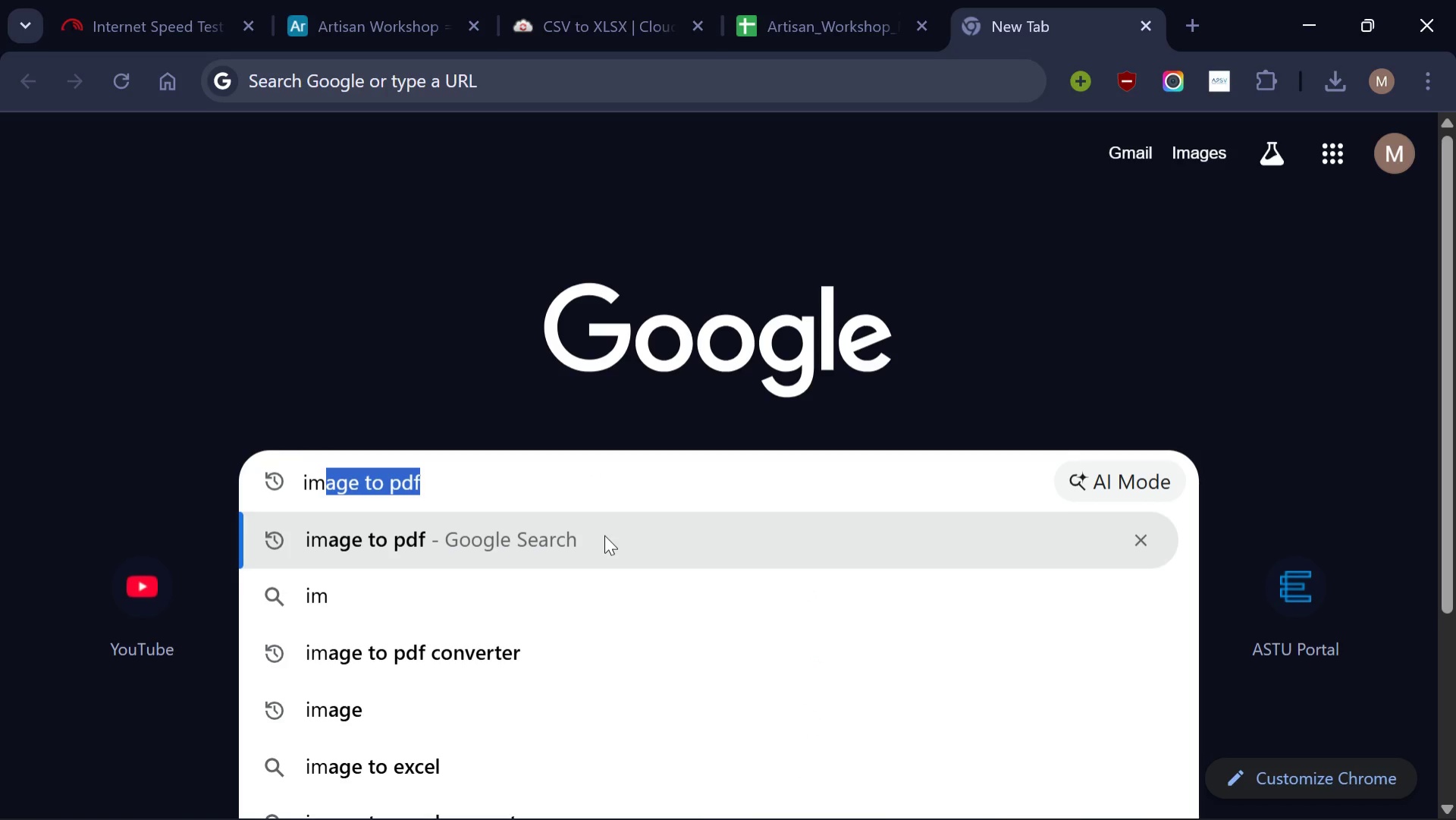 
key(Enter)
 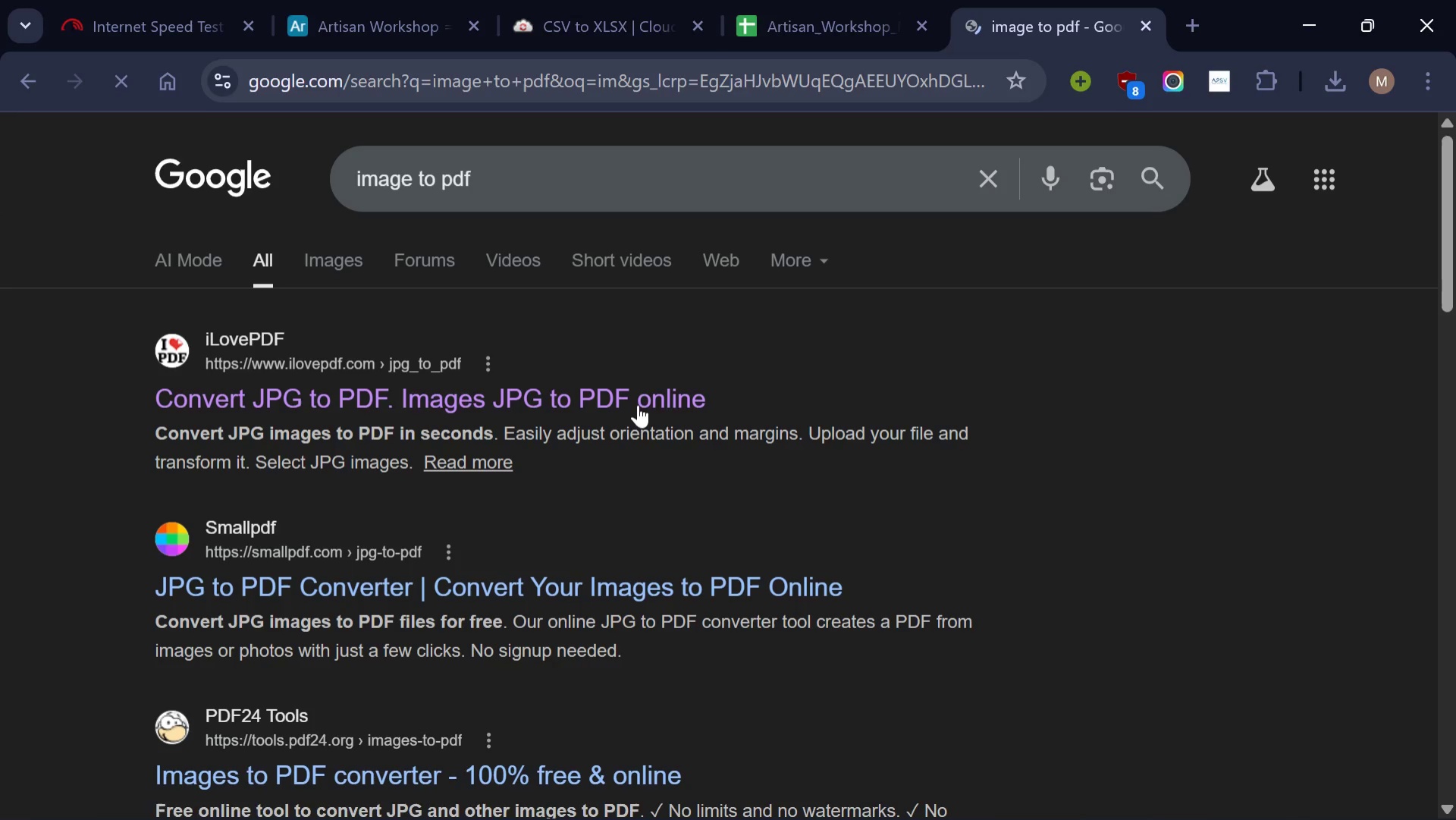 
left_click([629, 395])
 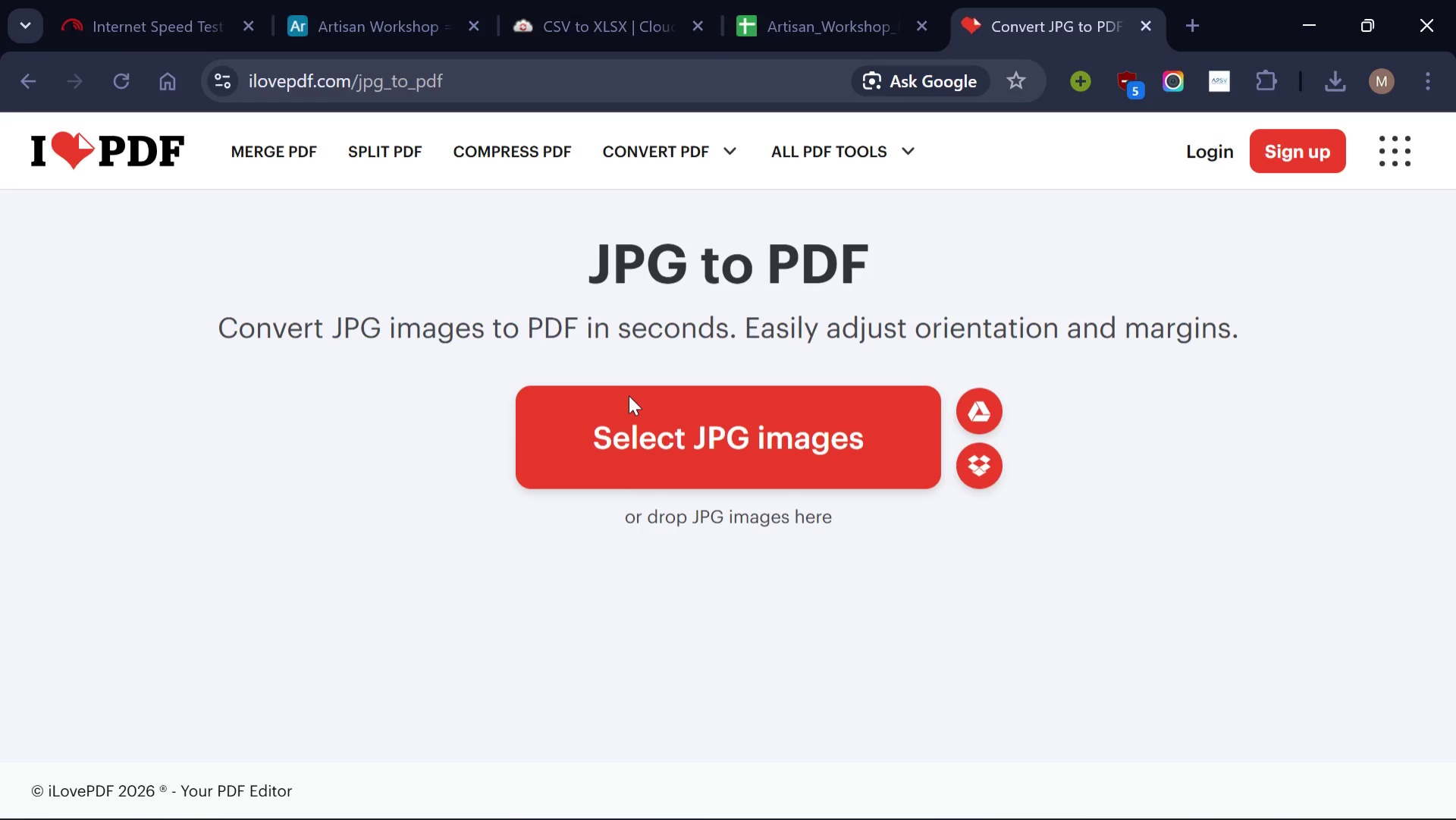 
left_click([670, 428])
 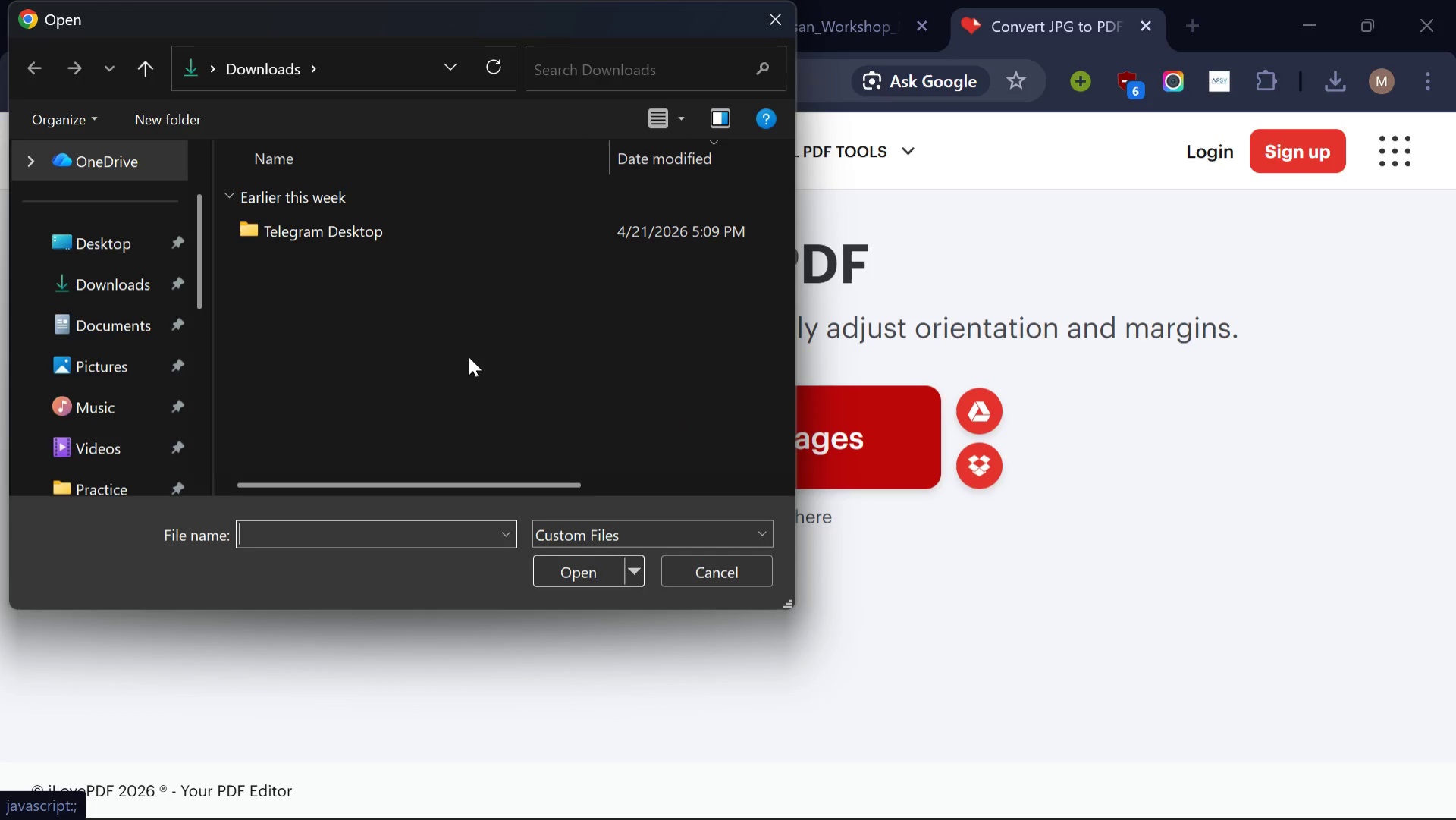 
left_click([121, 355])
 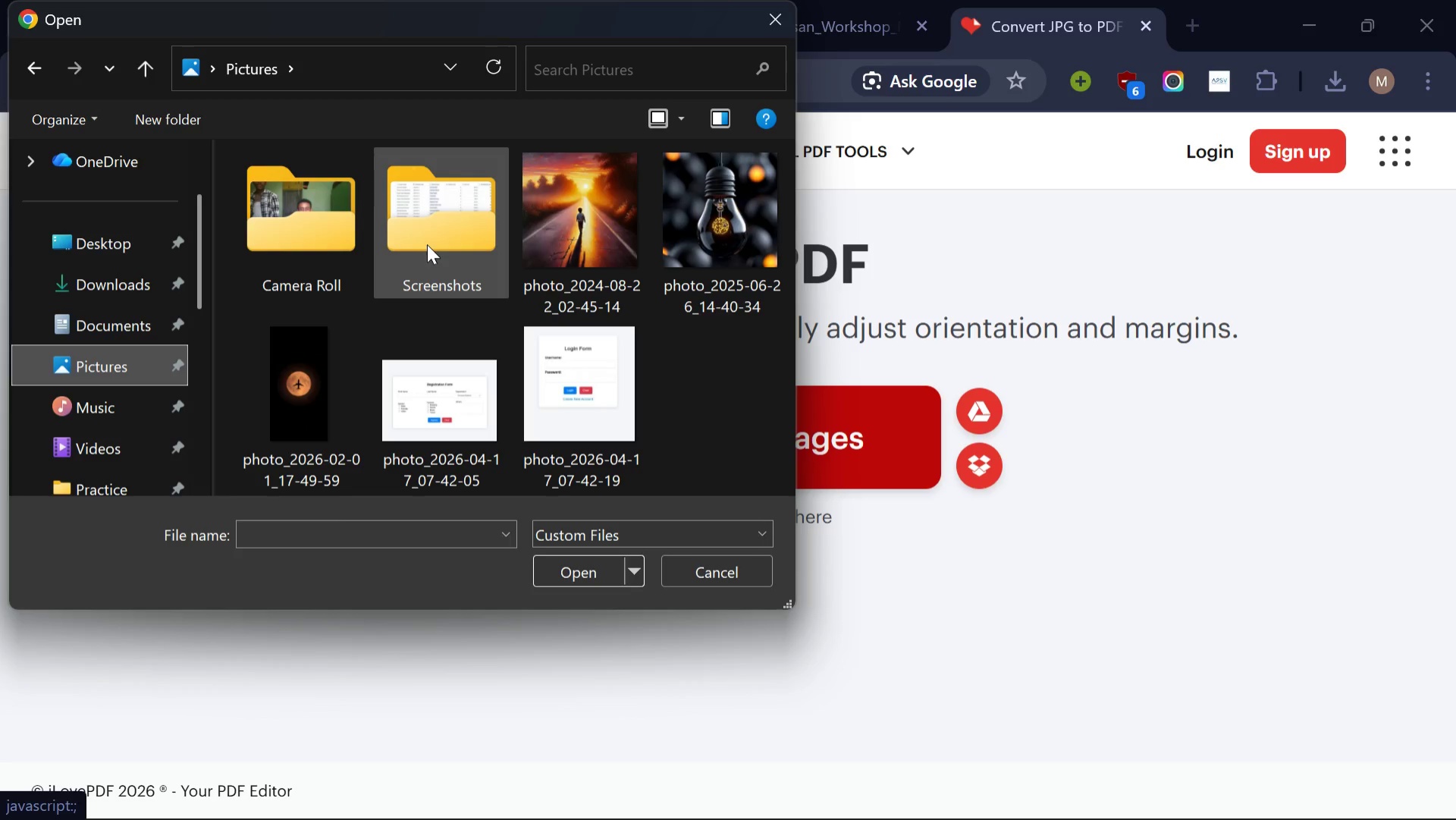 
double_click([427, 244])
 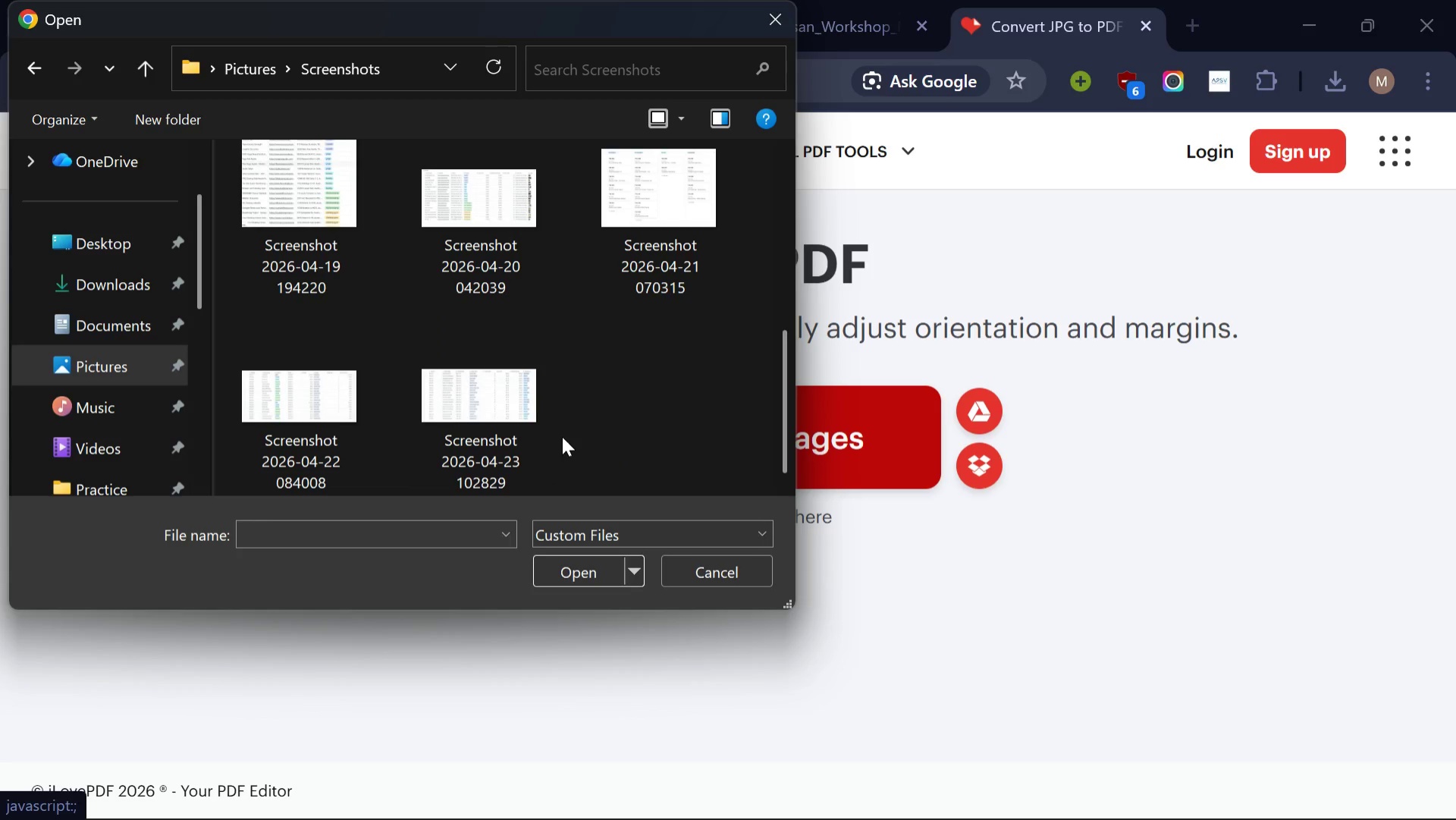 
left_click([500, 439])
 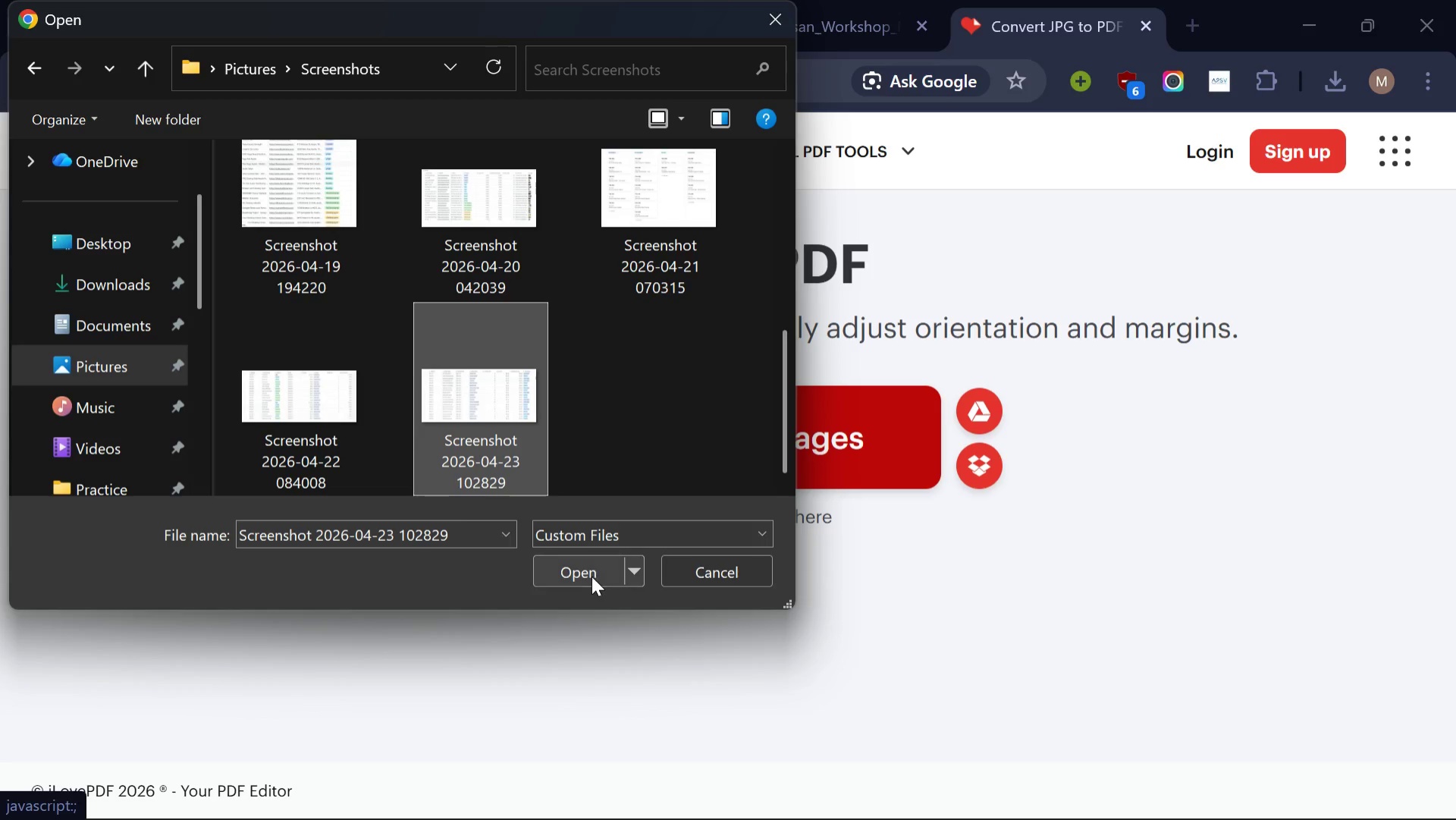 
left_click([592, 576])
 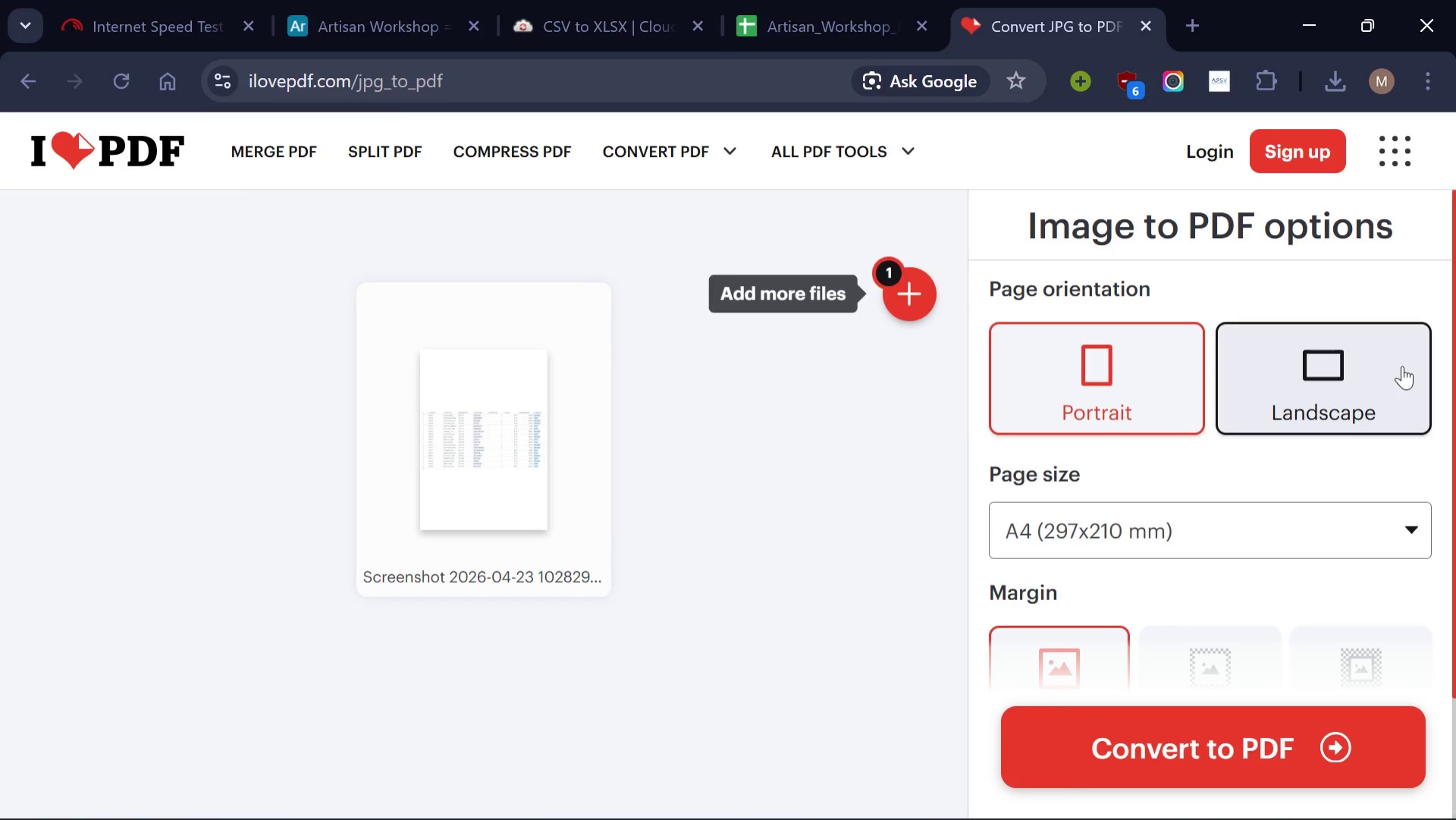 
left_click([1402, 366])
 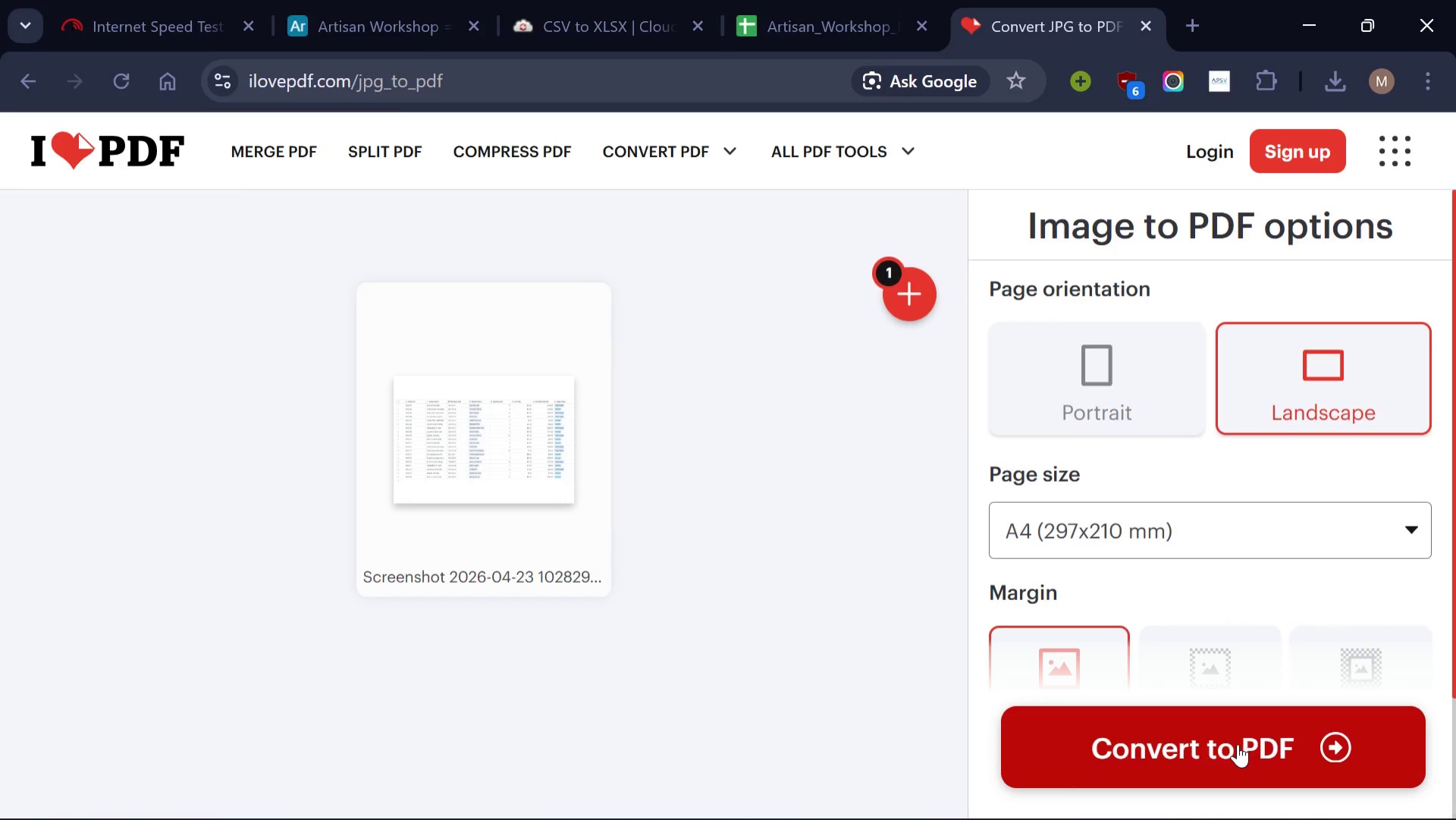 
left_click([1238, 743])
 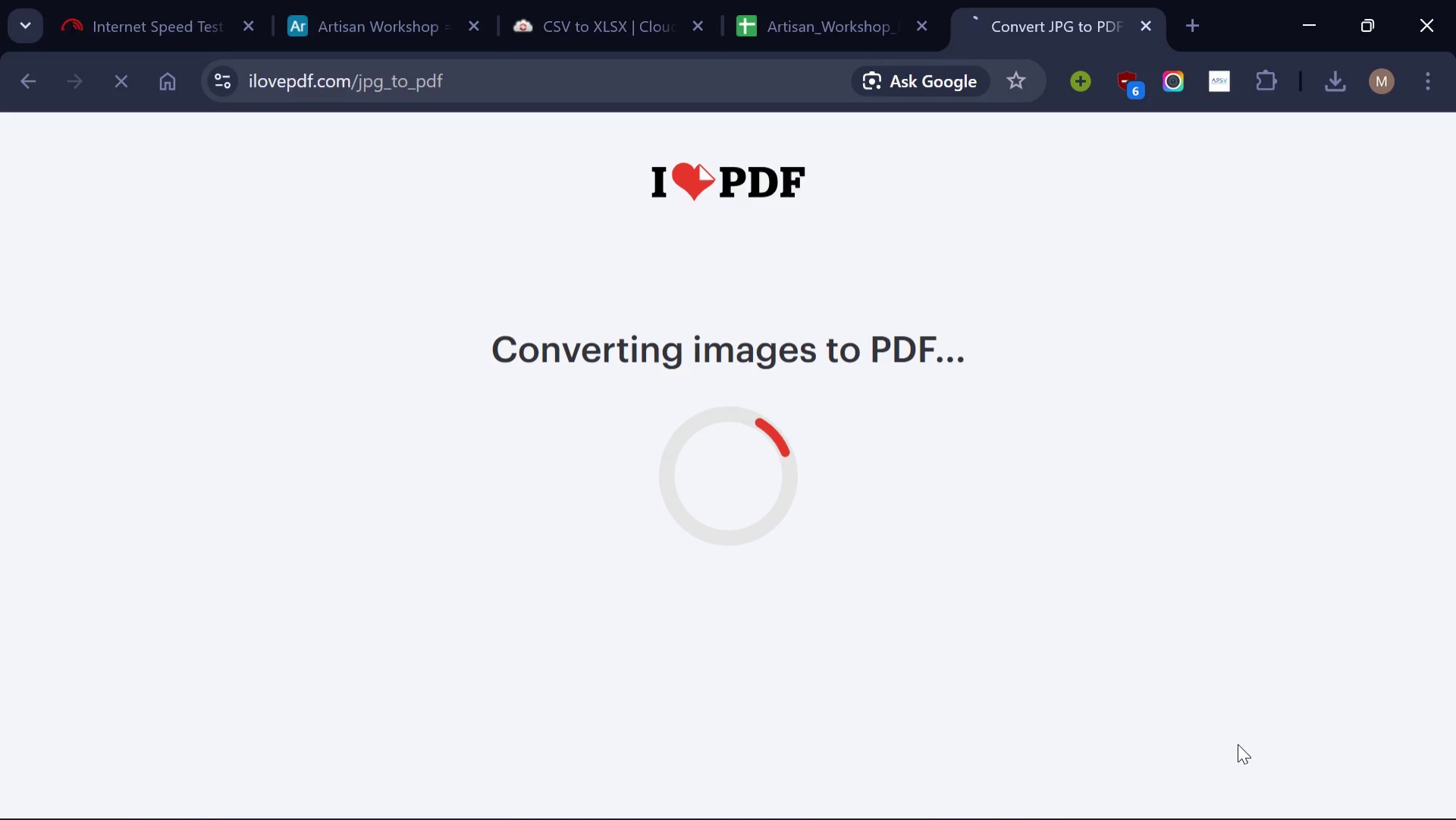 
mouse_move([998, 555])
 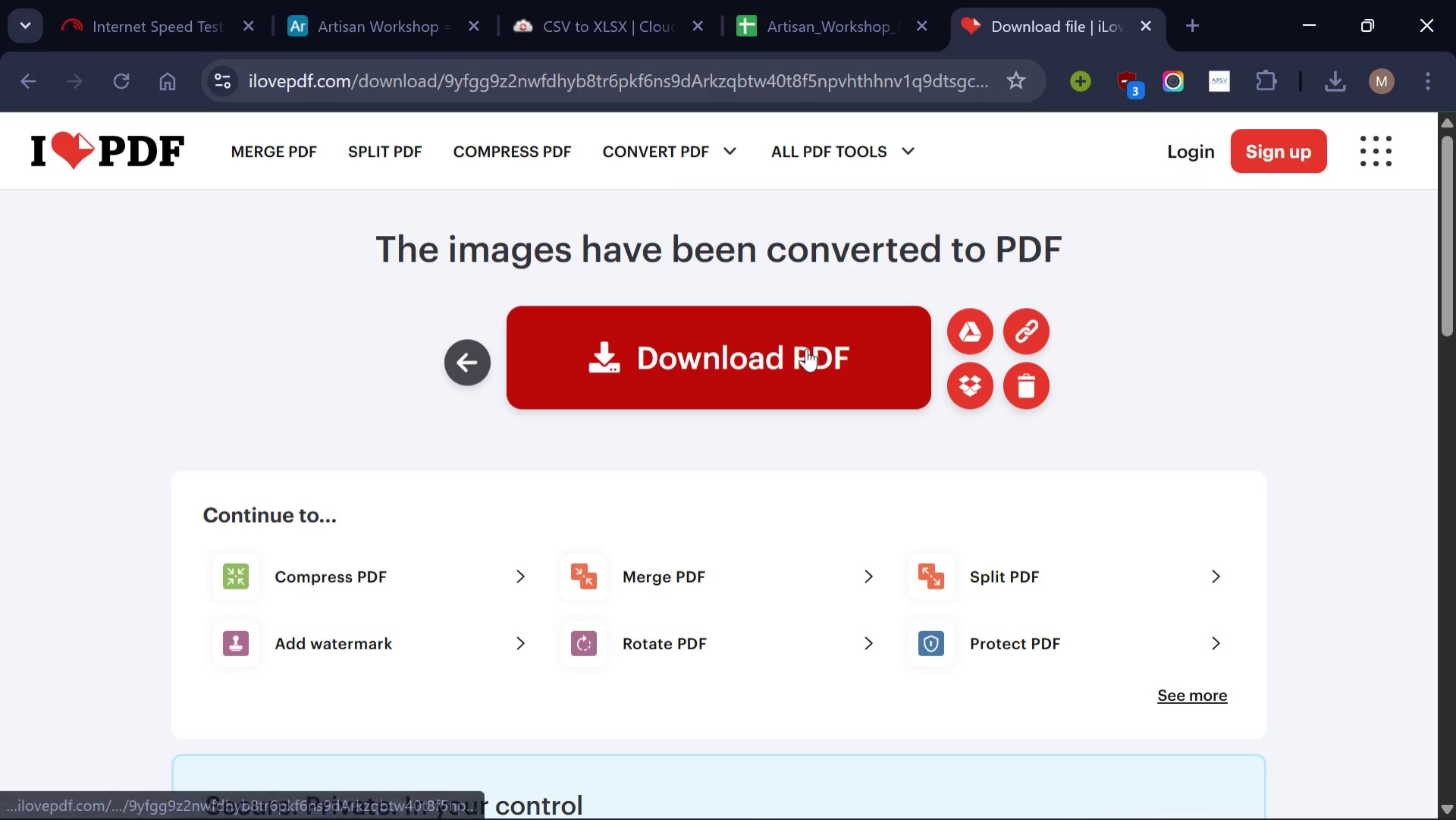 
left_click([806, 348])
 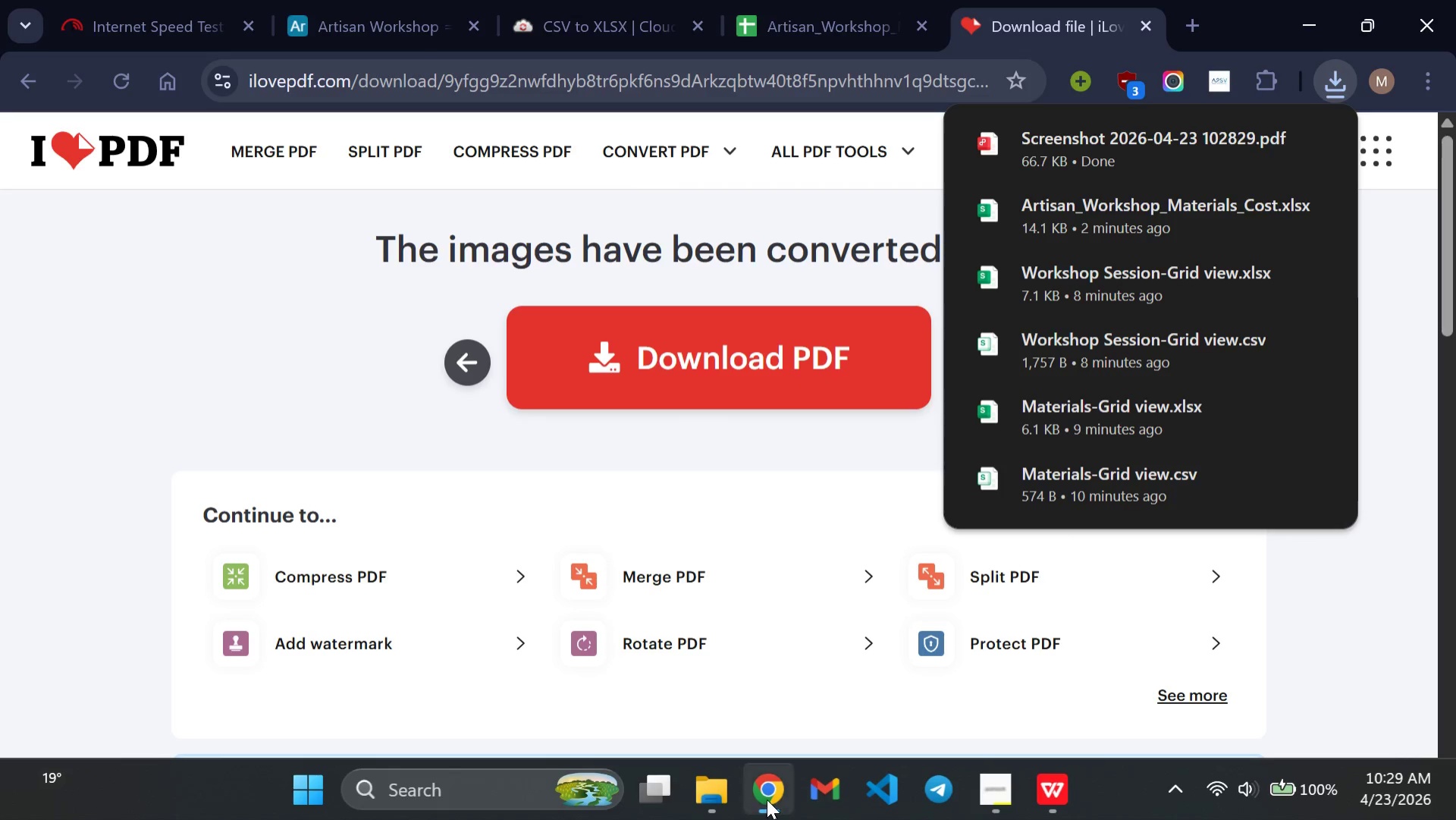 
left_click([761, 794])